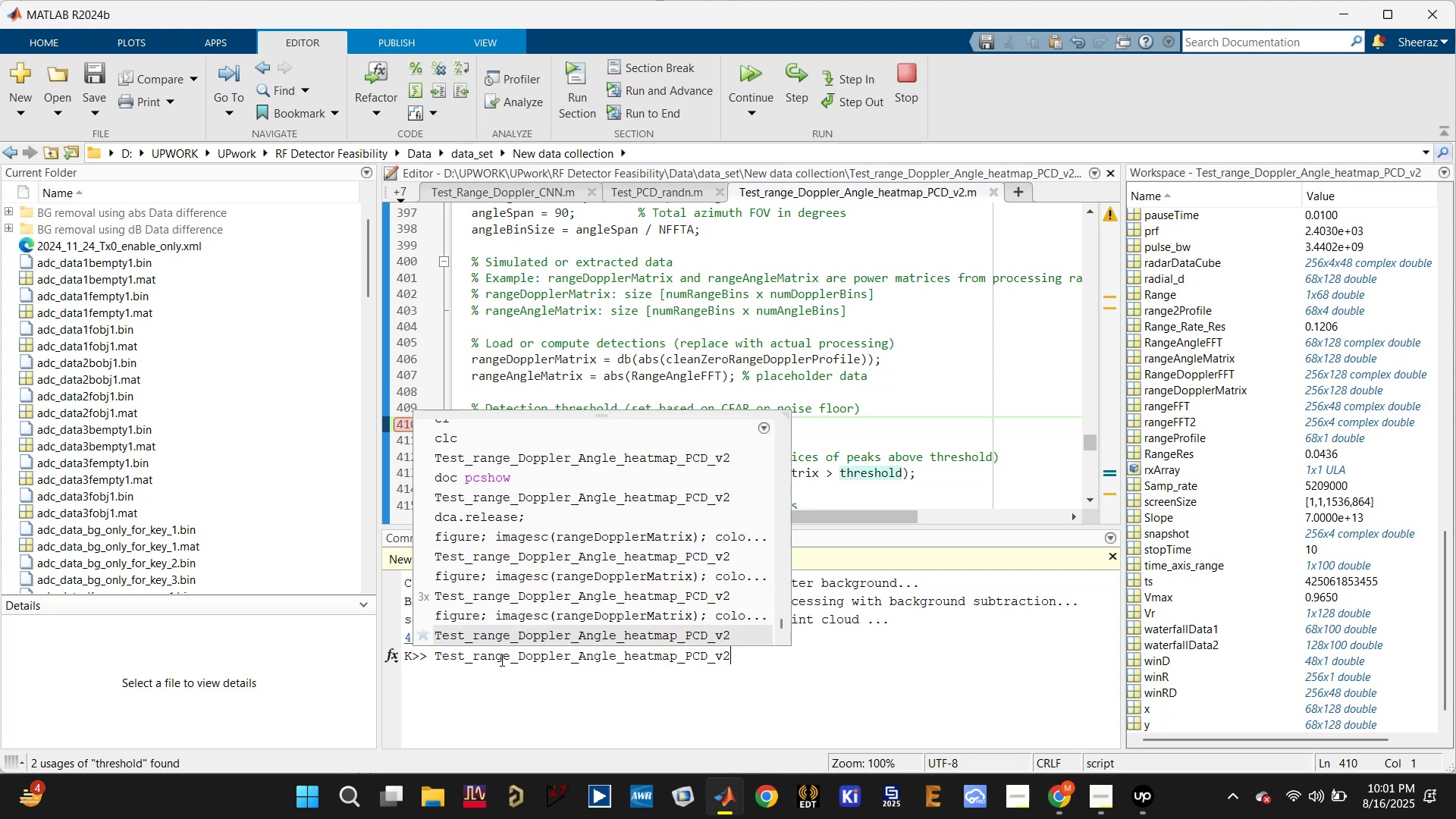 
key(ArrowUp)
 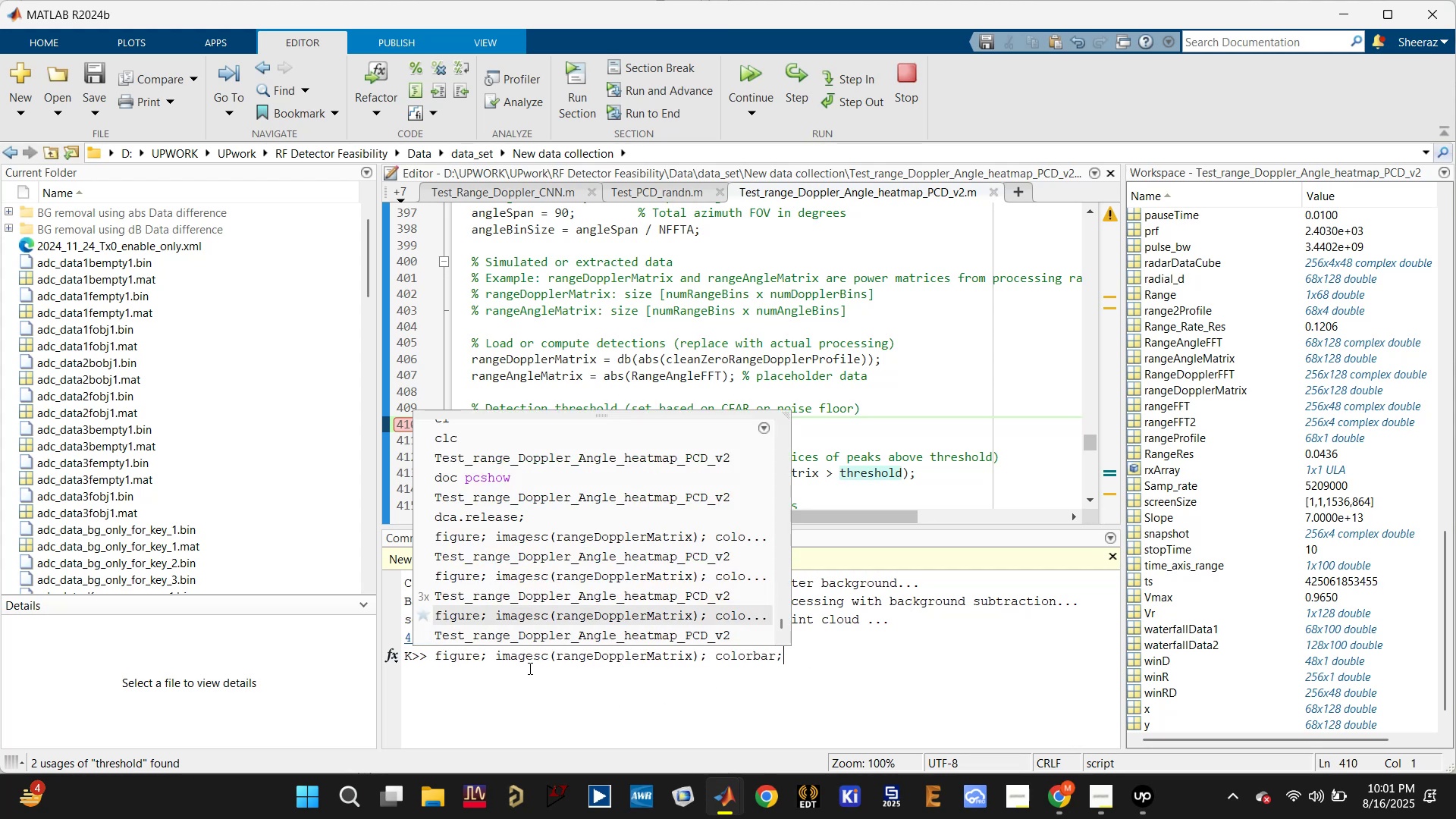 
key(ArrowDown)
 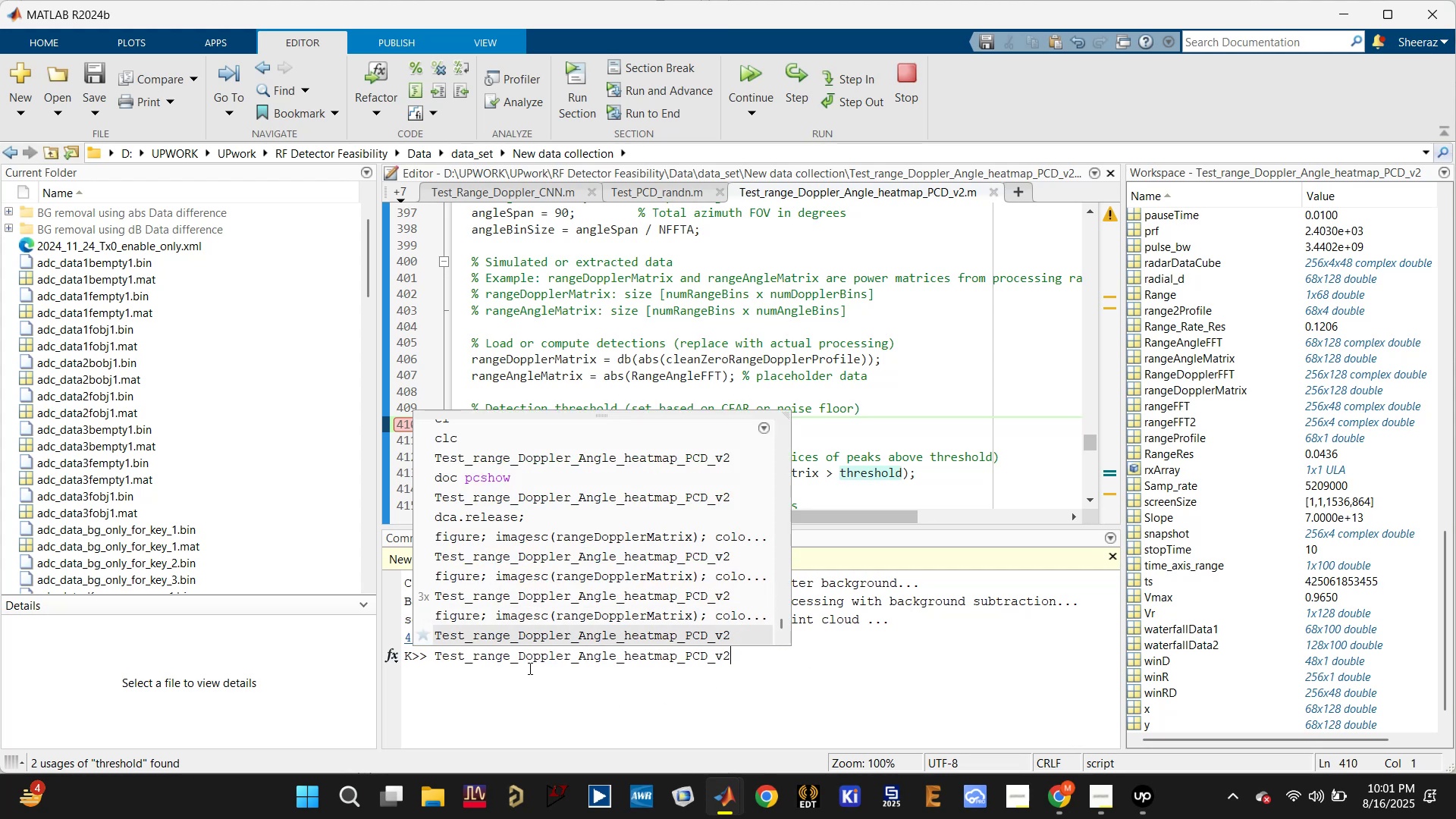 
key(ArrowUp)
 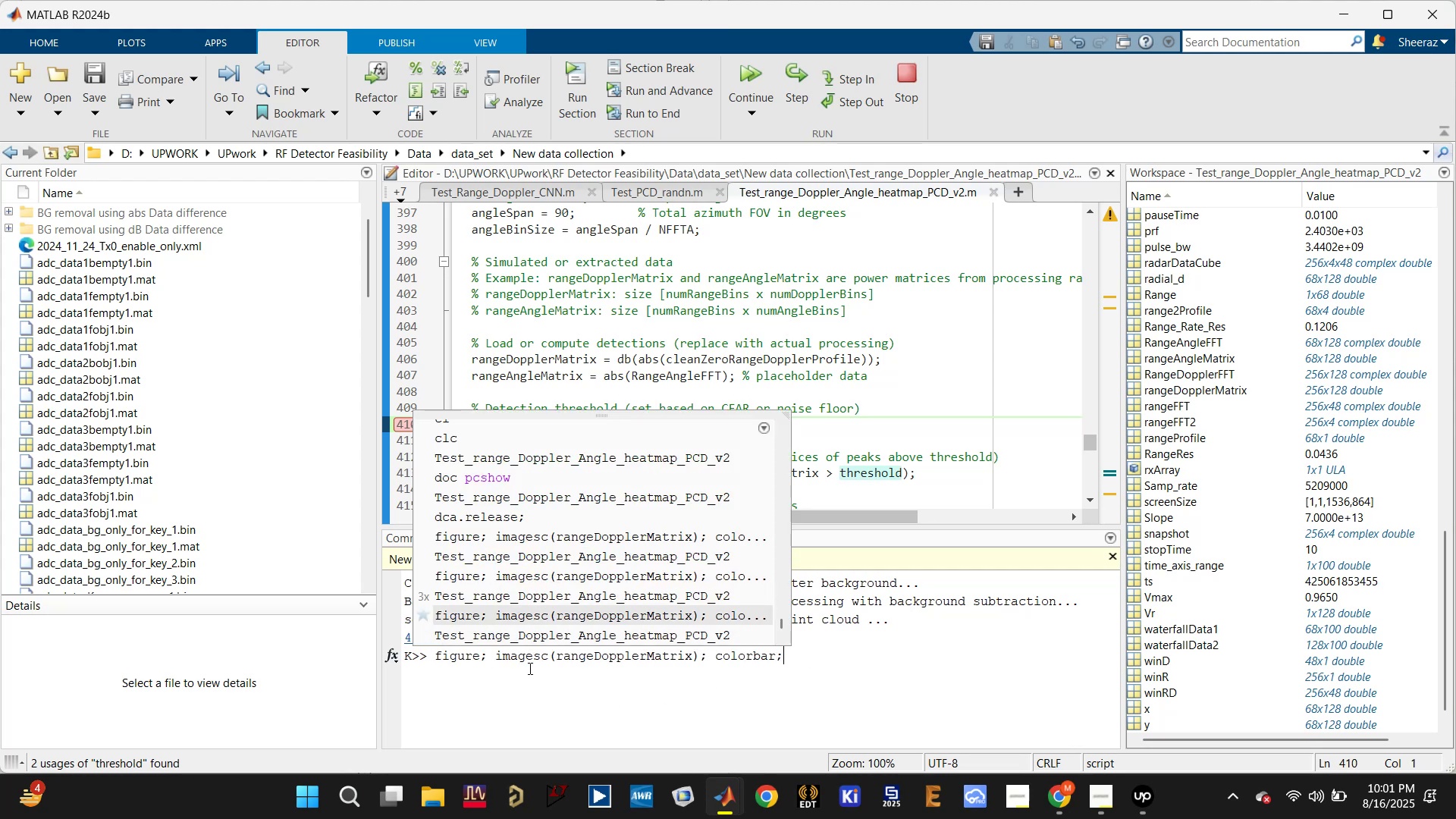 
key(Enter)
 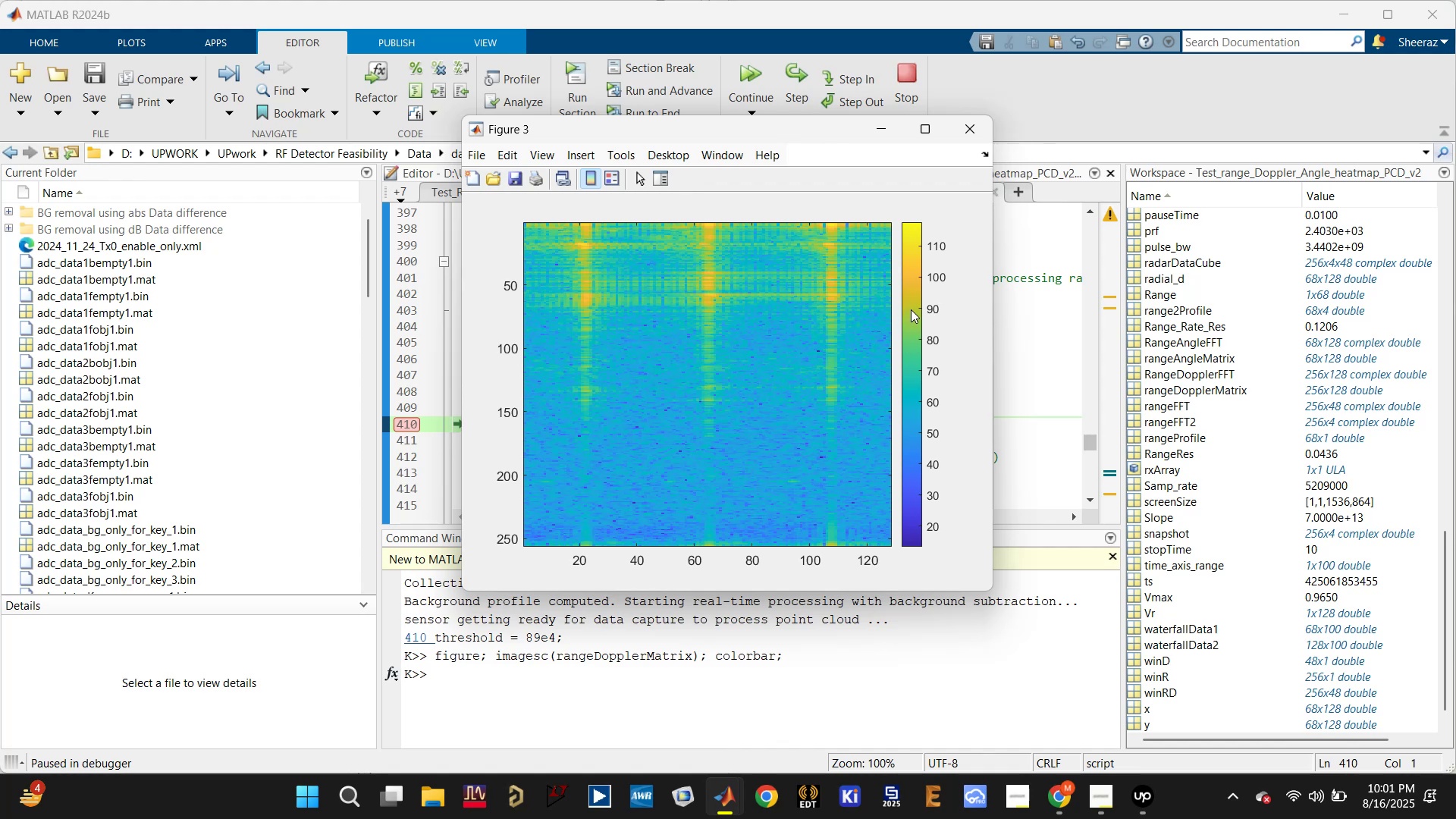 
wait(11.4)
 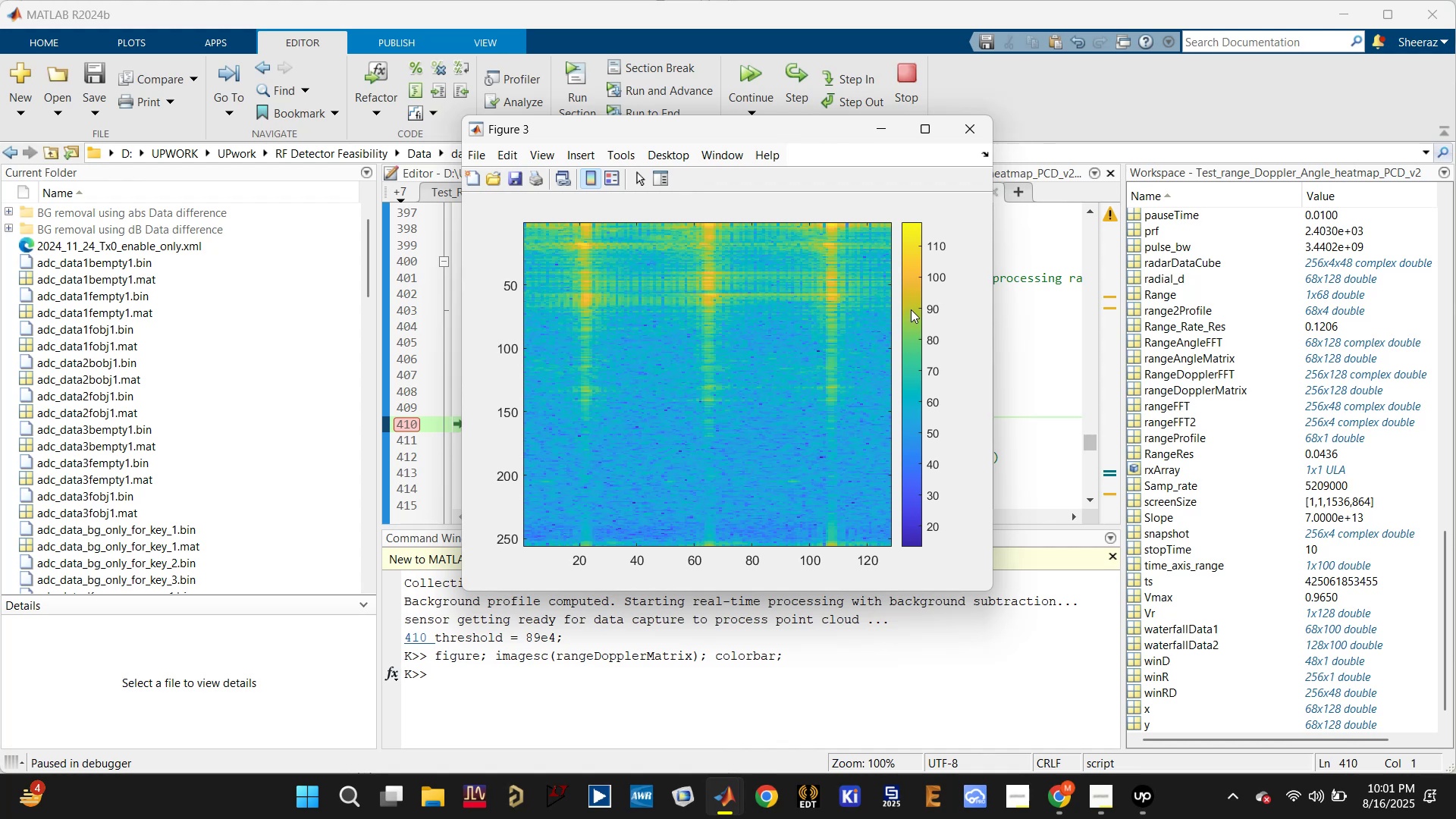 
left_click([571, 422])
 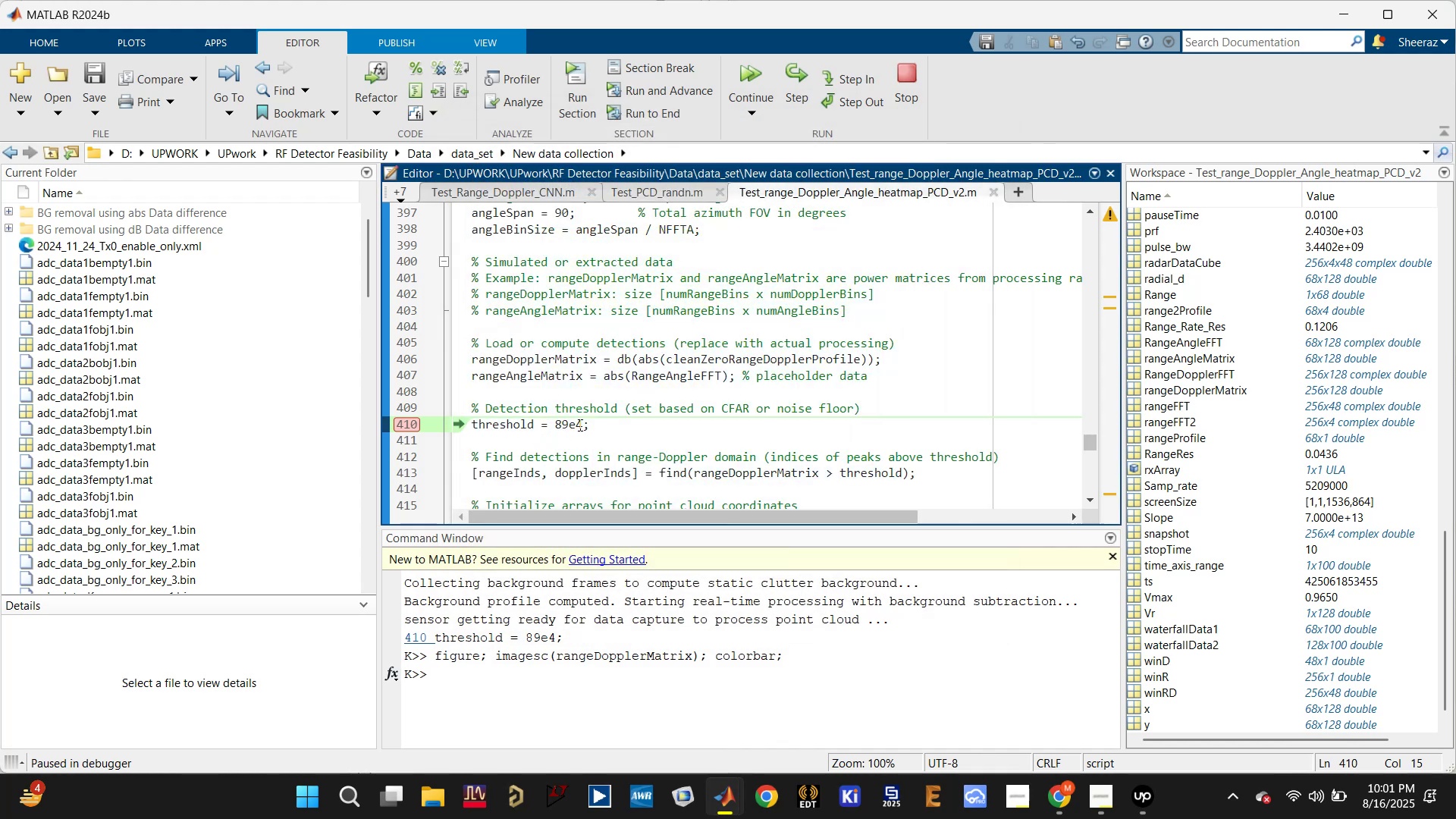 
left_click_drag(start_coordinate=[582, 426], to_coordinate=[555, 423])
 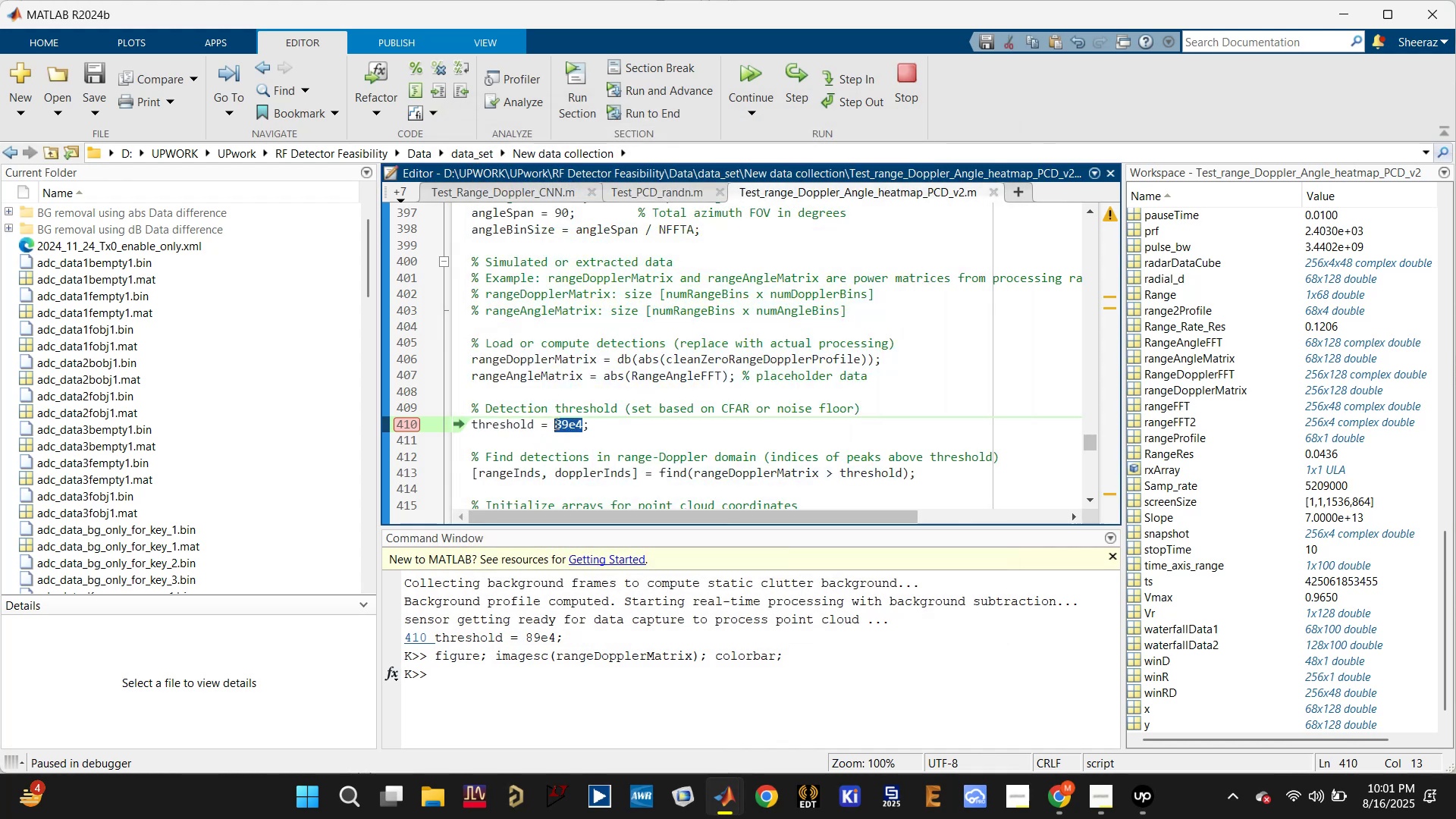 
type(90)
 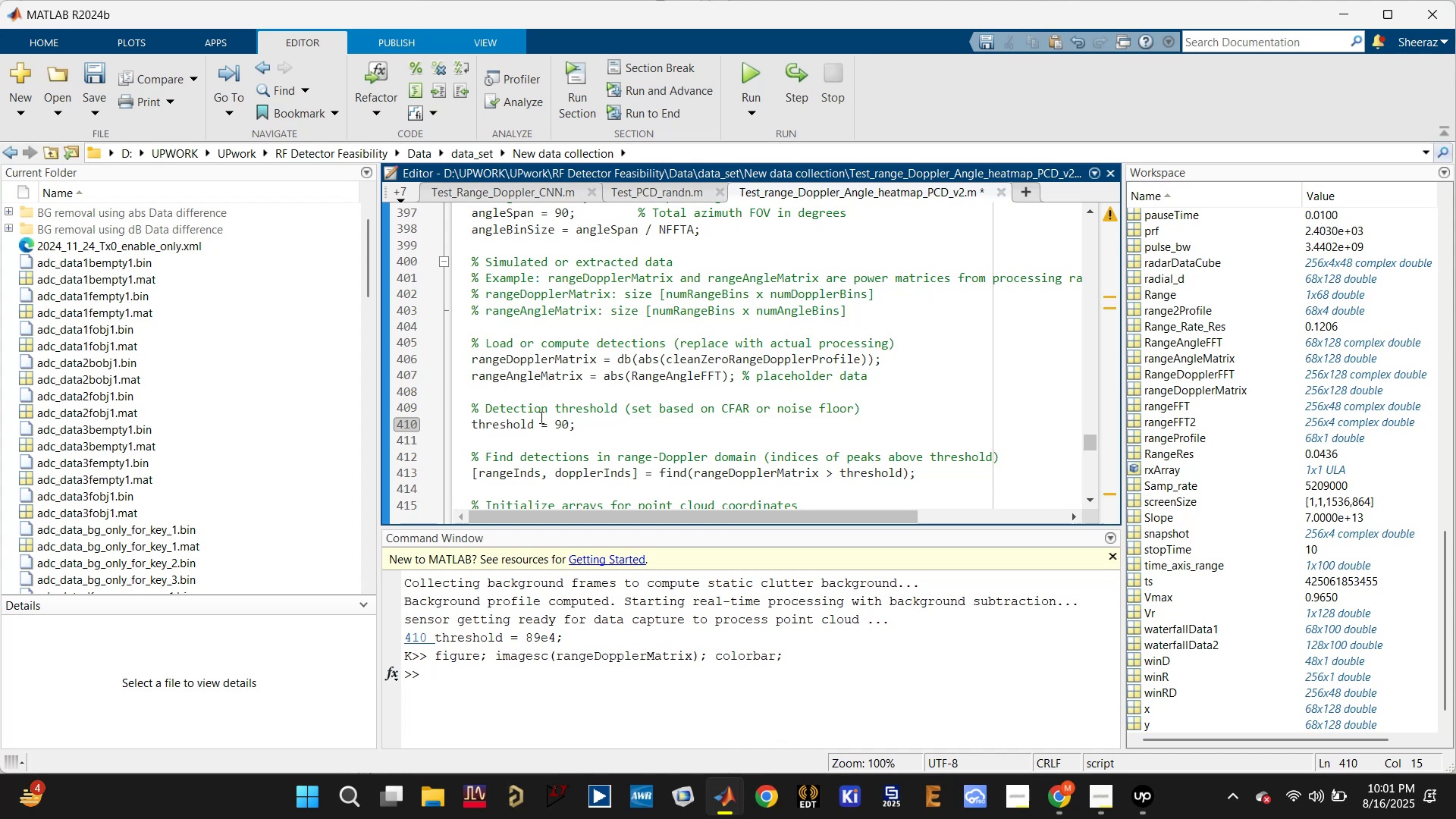 
left_click([406, 427])
 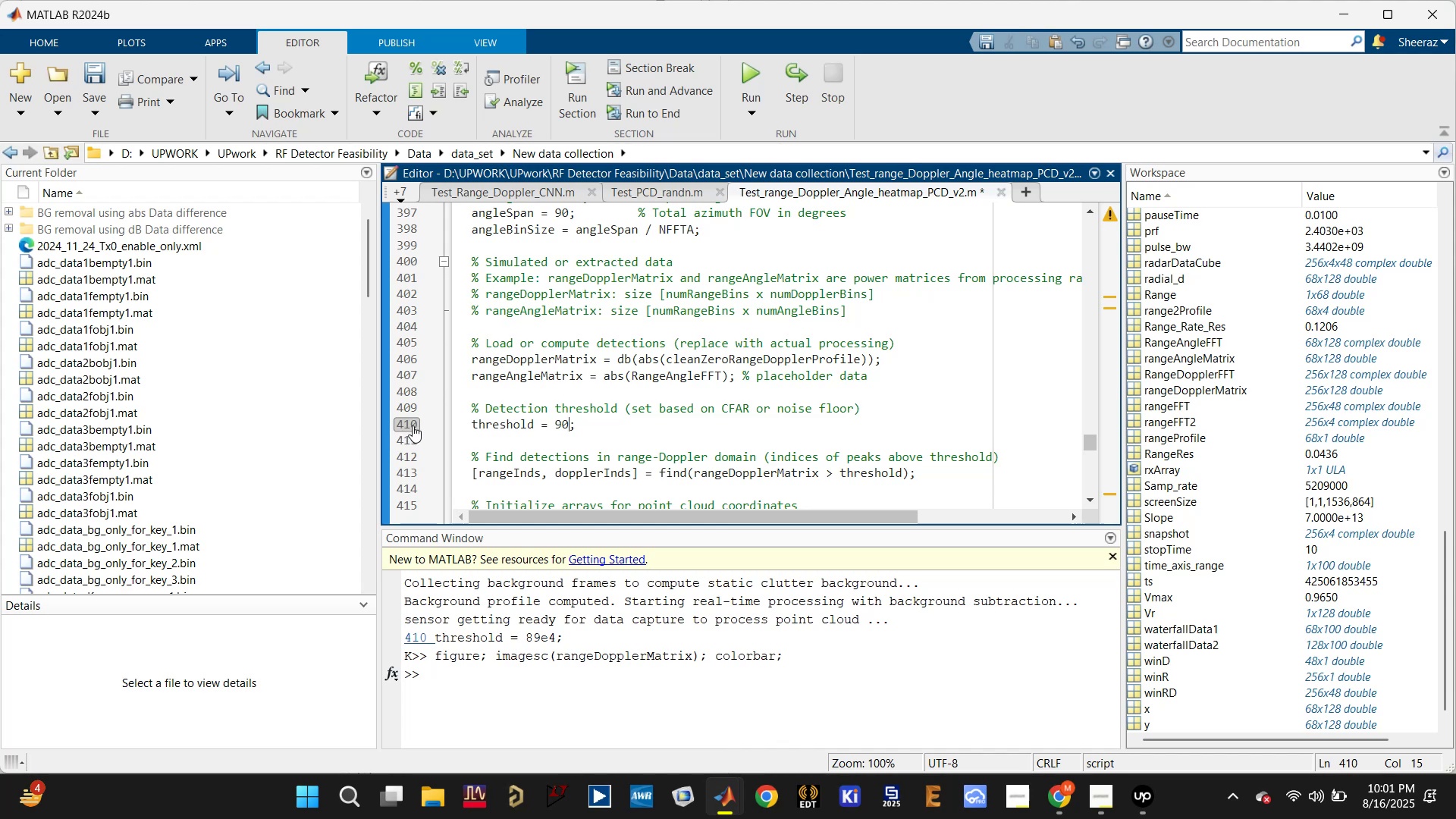 
key(Control+S)
 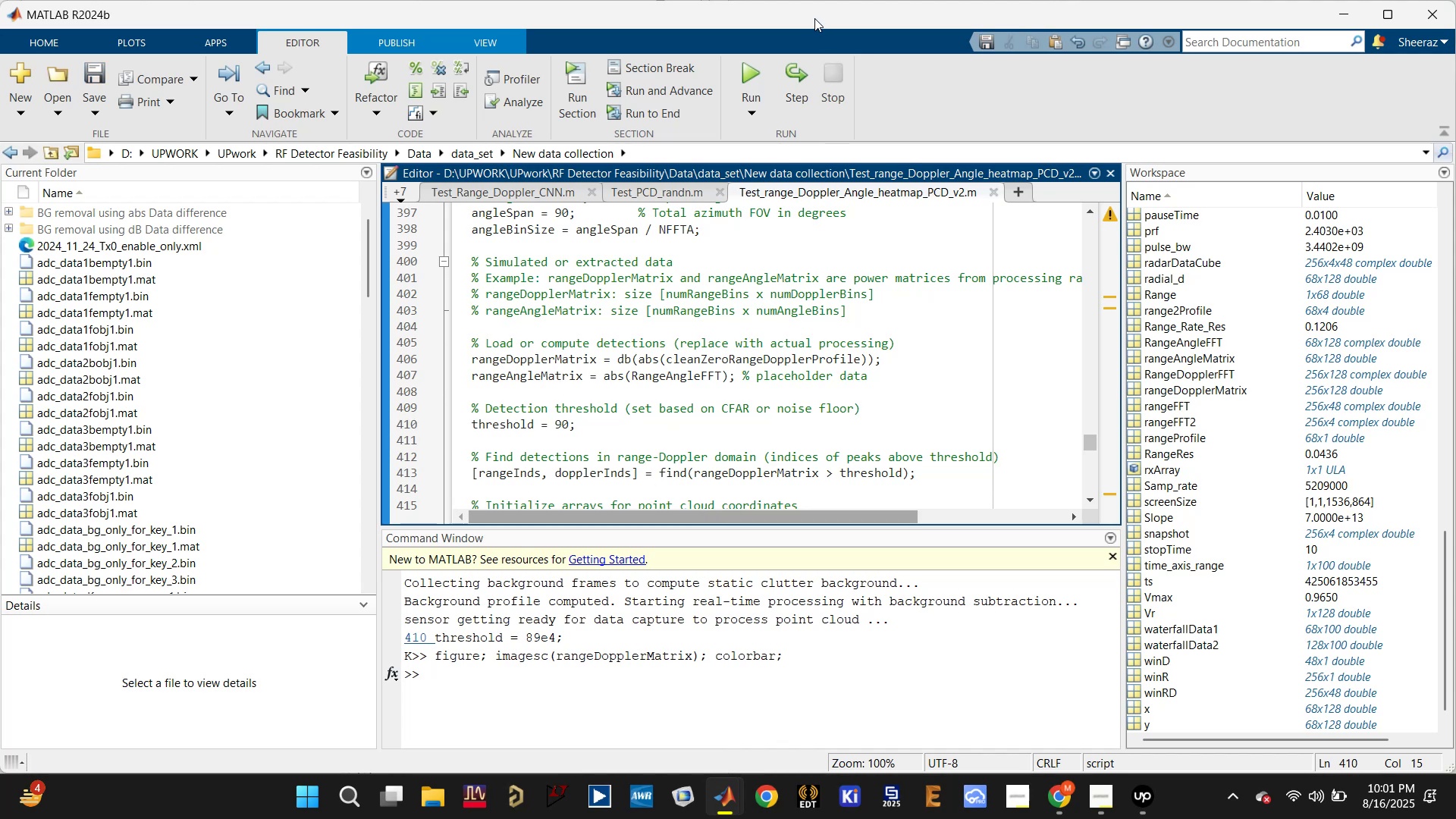 
left_click([743, 79])
 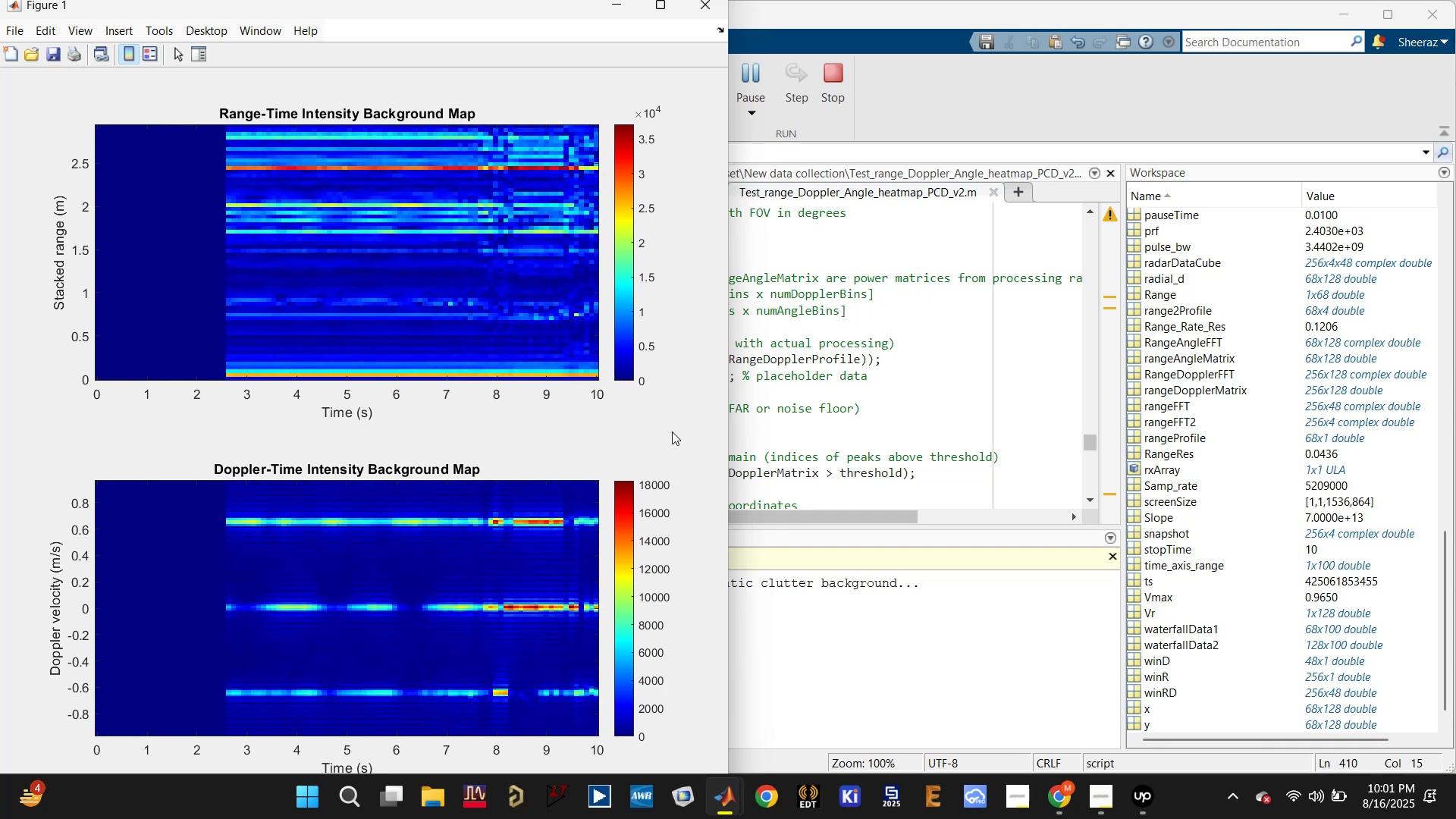 
wait(26.56)
 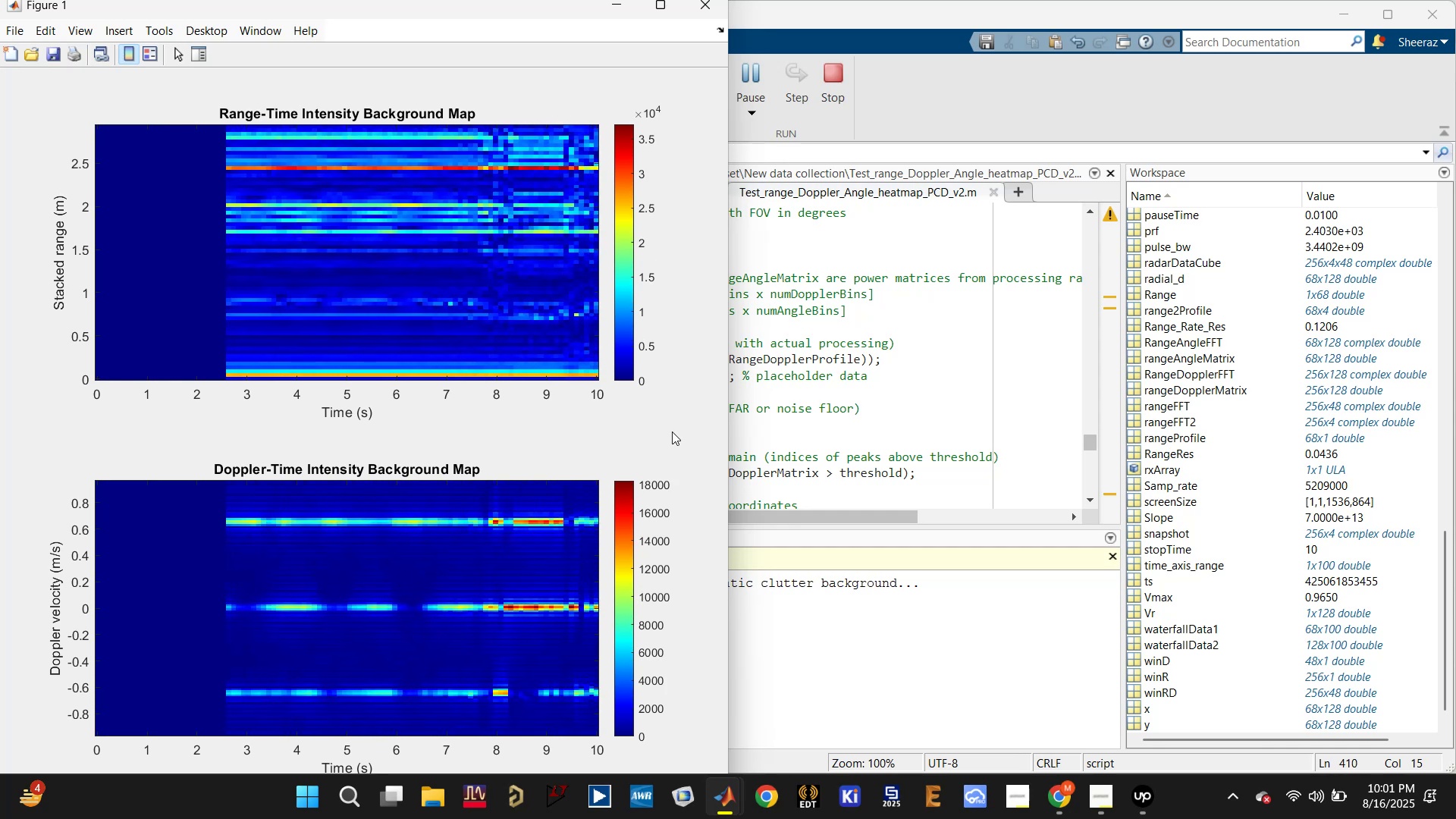 
key(Enter)
 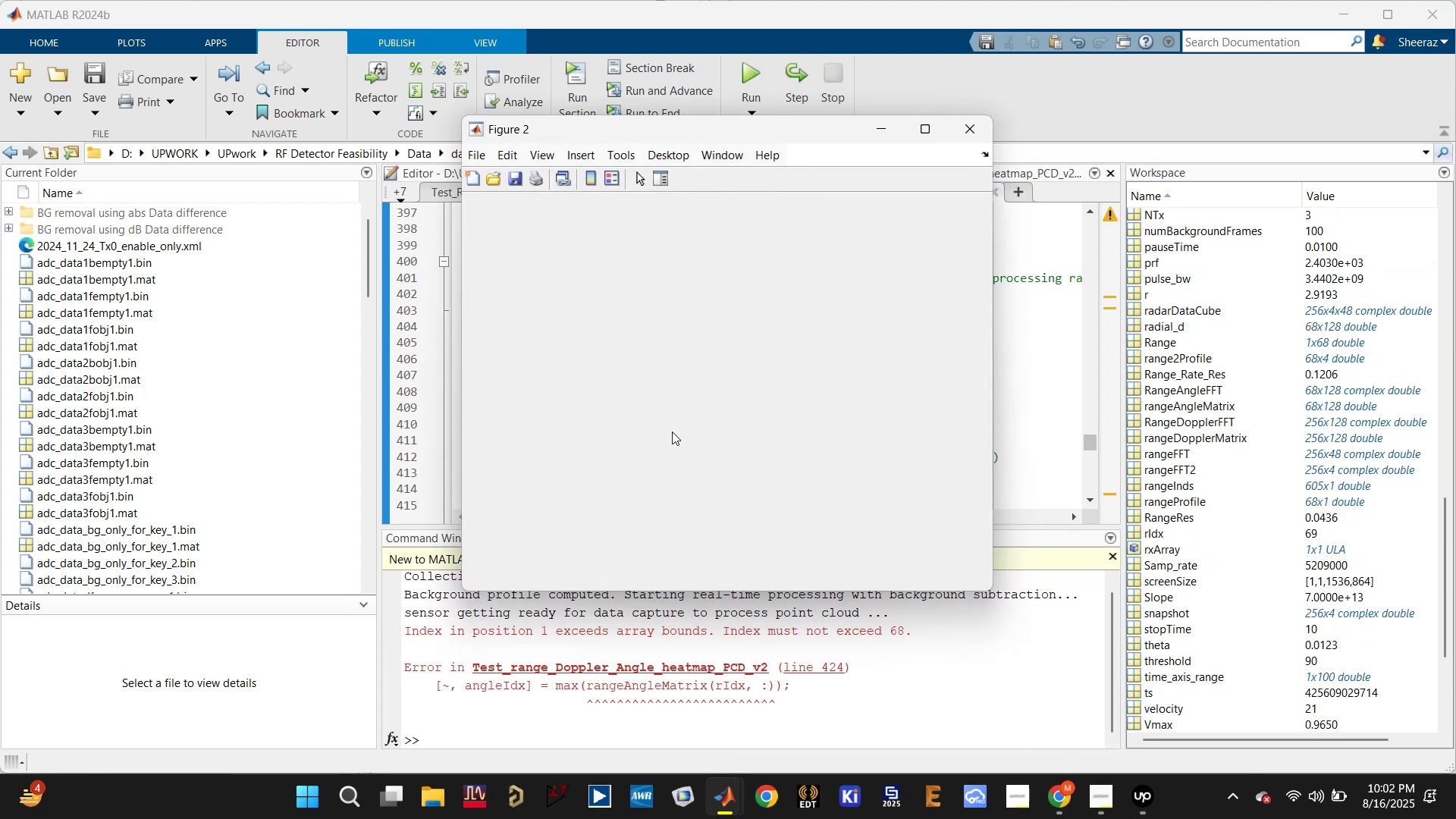 
wait(5.64)
 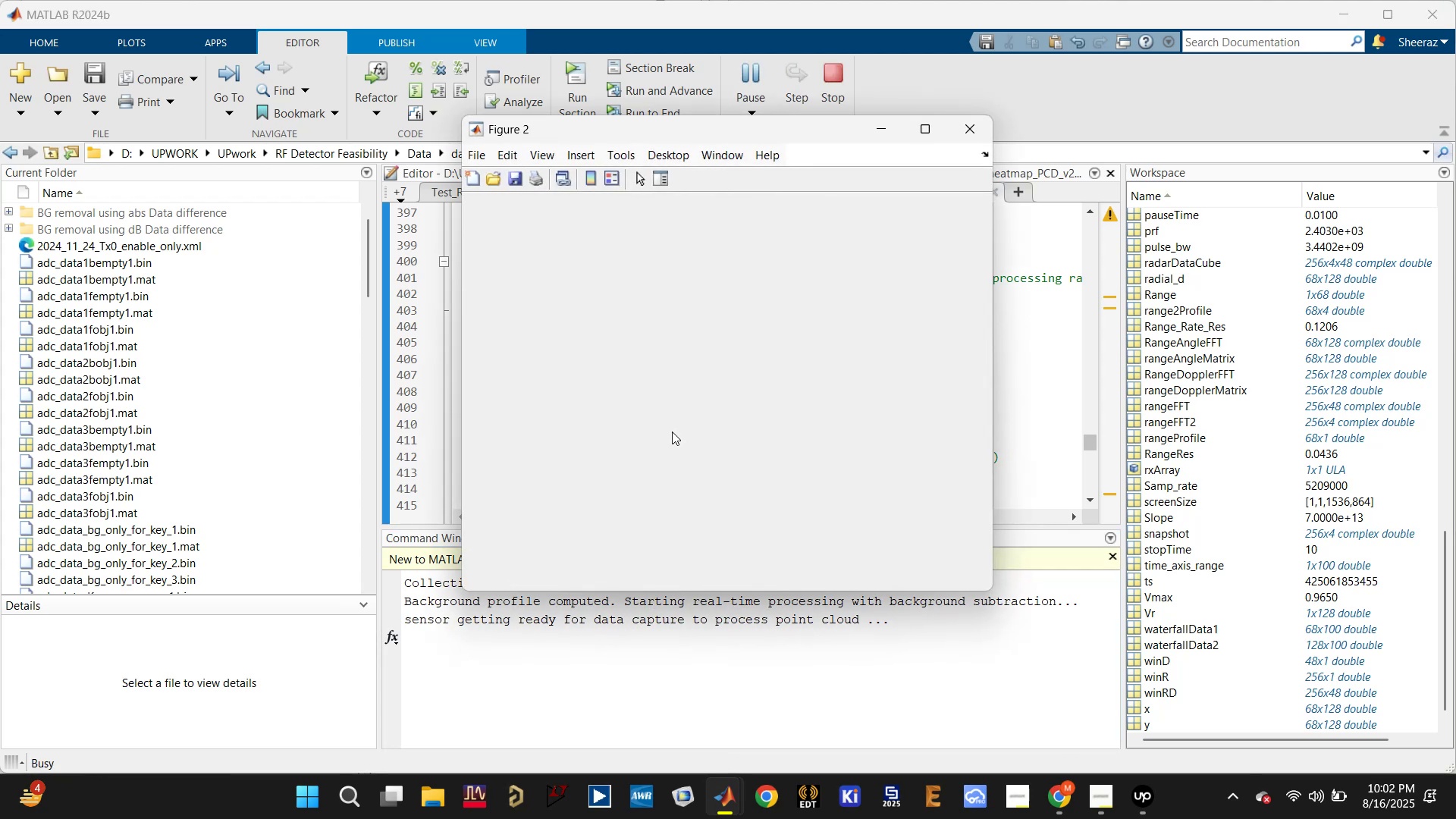 
left_click([827, 672])
 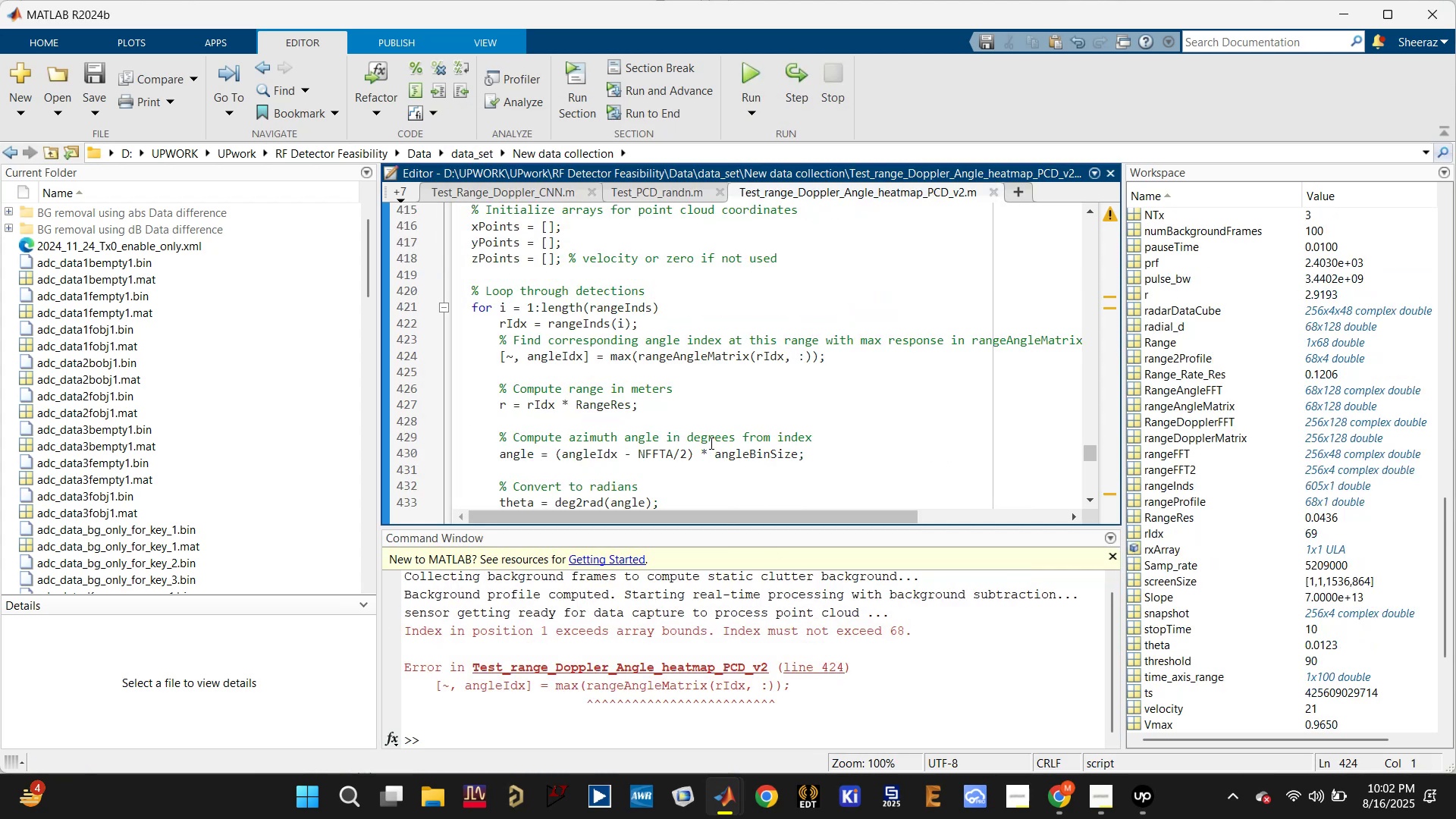 
scroll: coordinate [701, 388], scroll_direction: up, amount: 2.0
 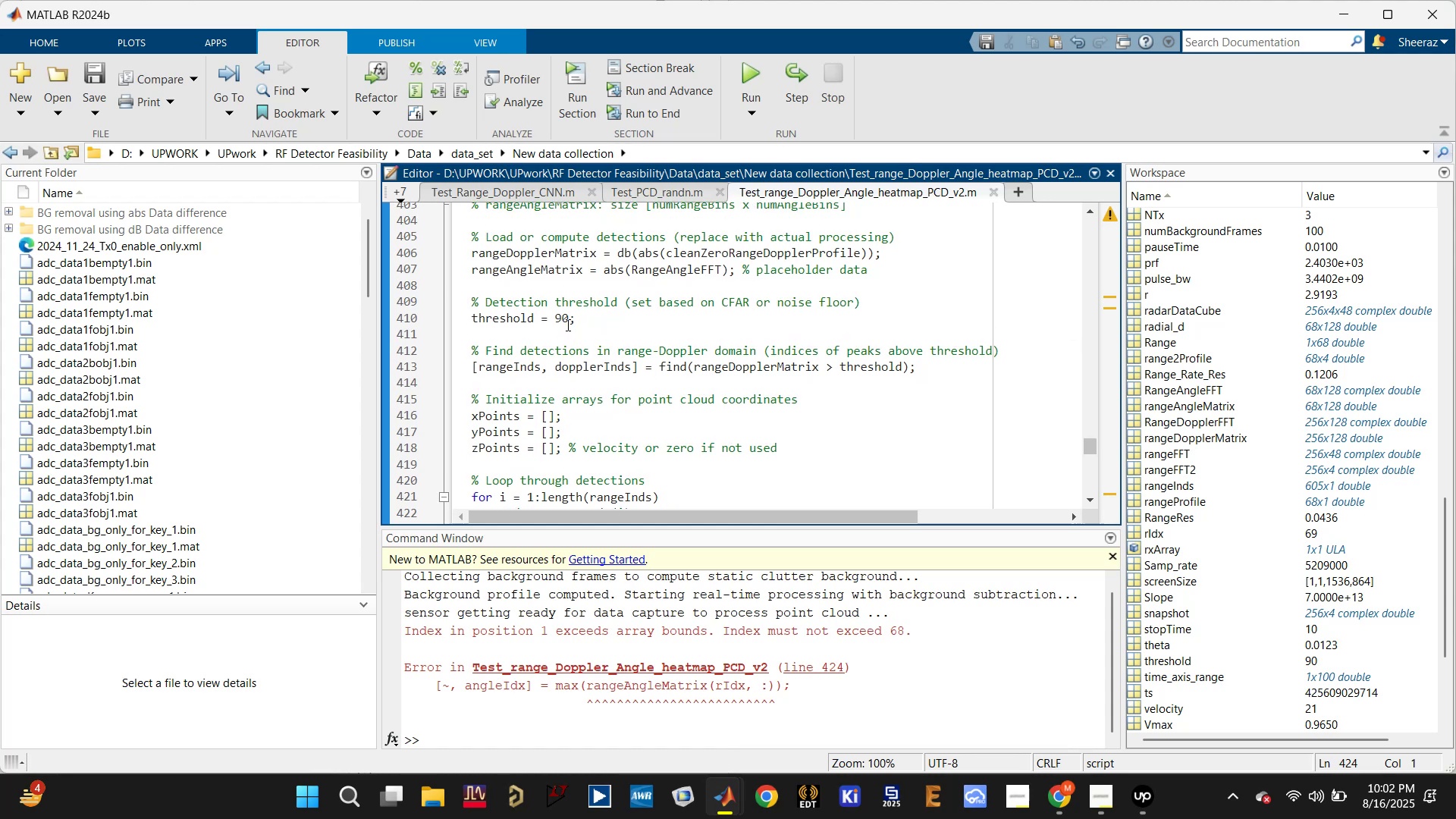 
left_click([507, 321])
 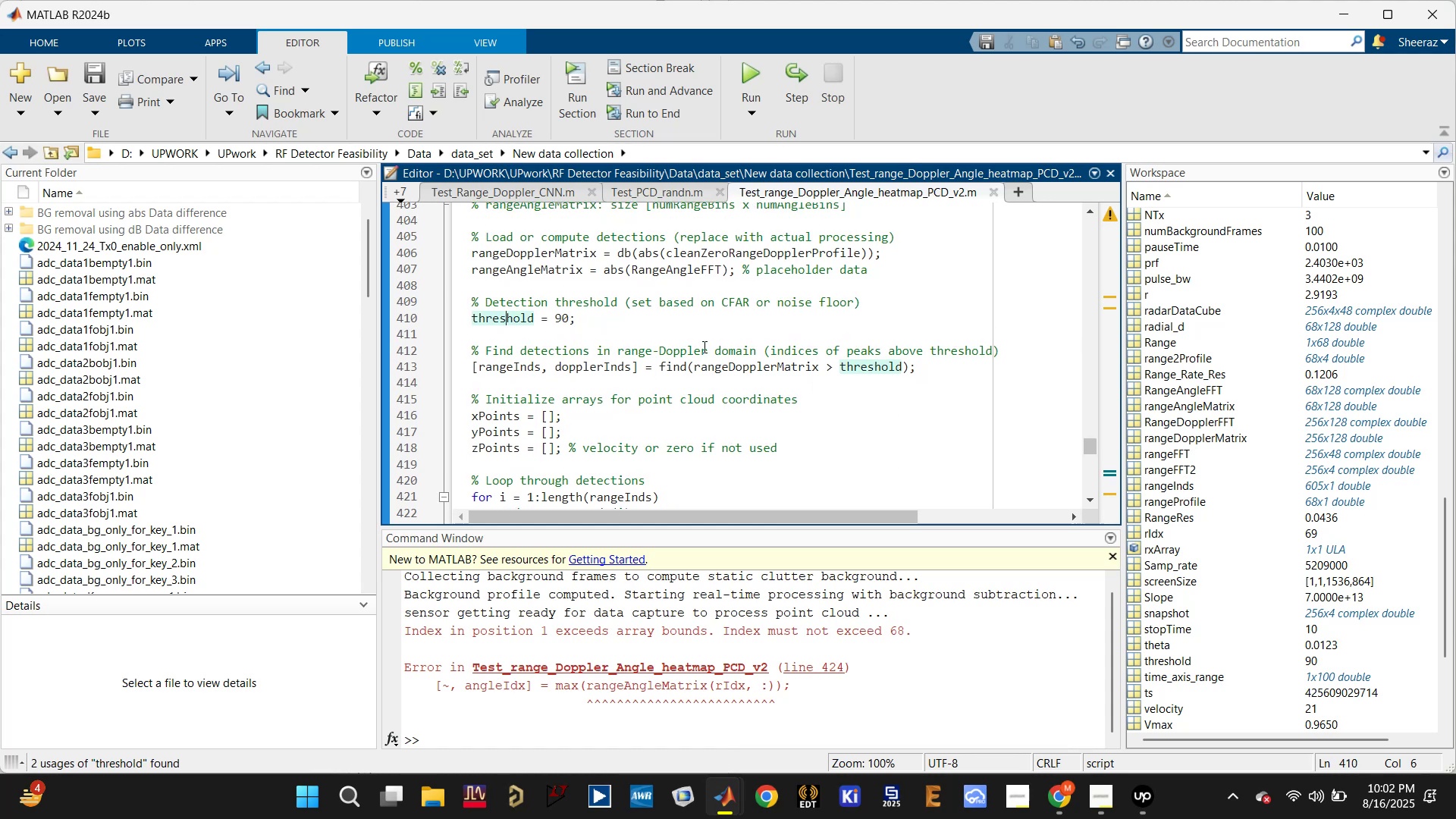 
left_click_drag(start_coordinate=[566, 315], to_coordinate=[561, 315])
 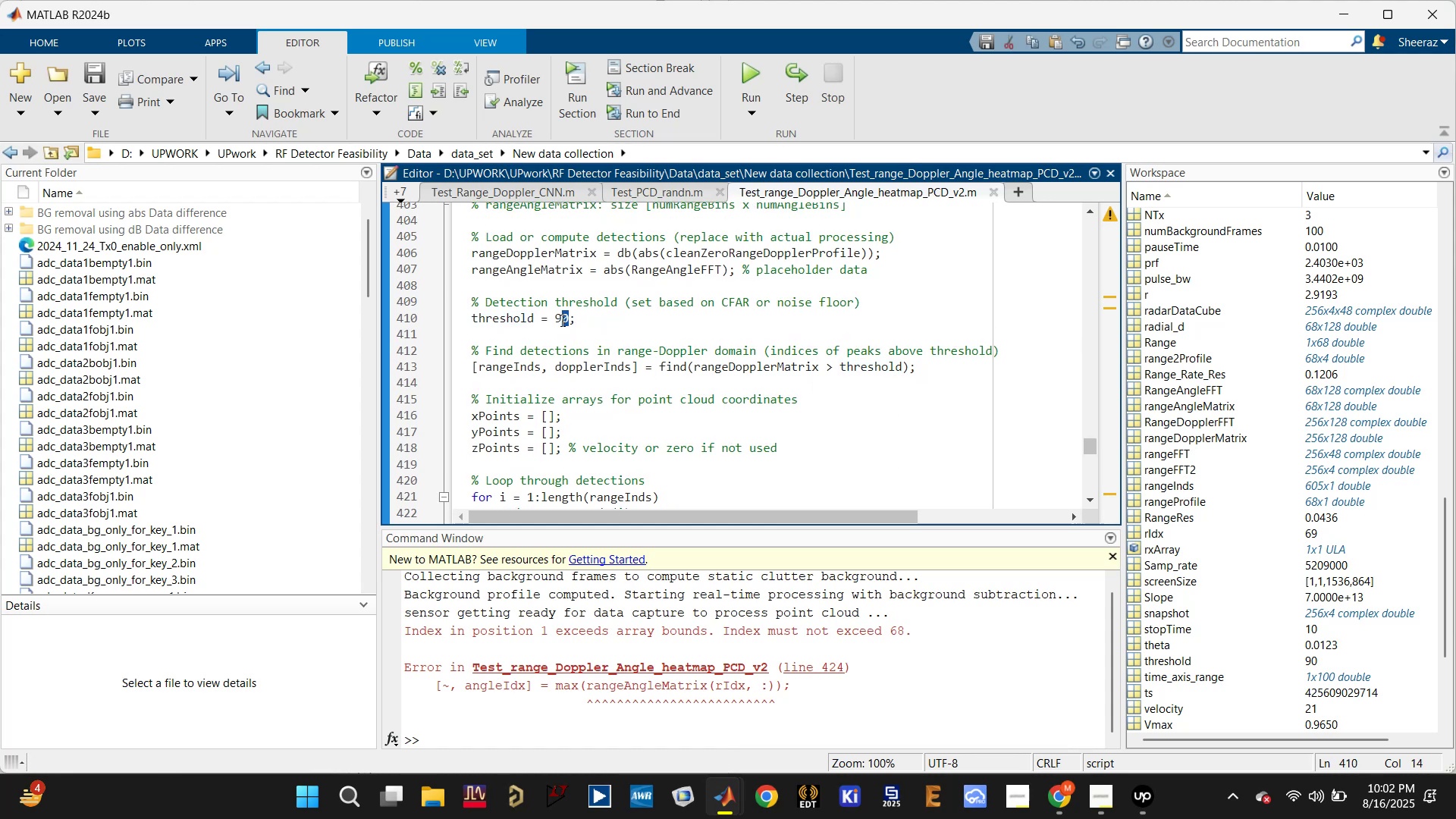 
key(5)
 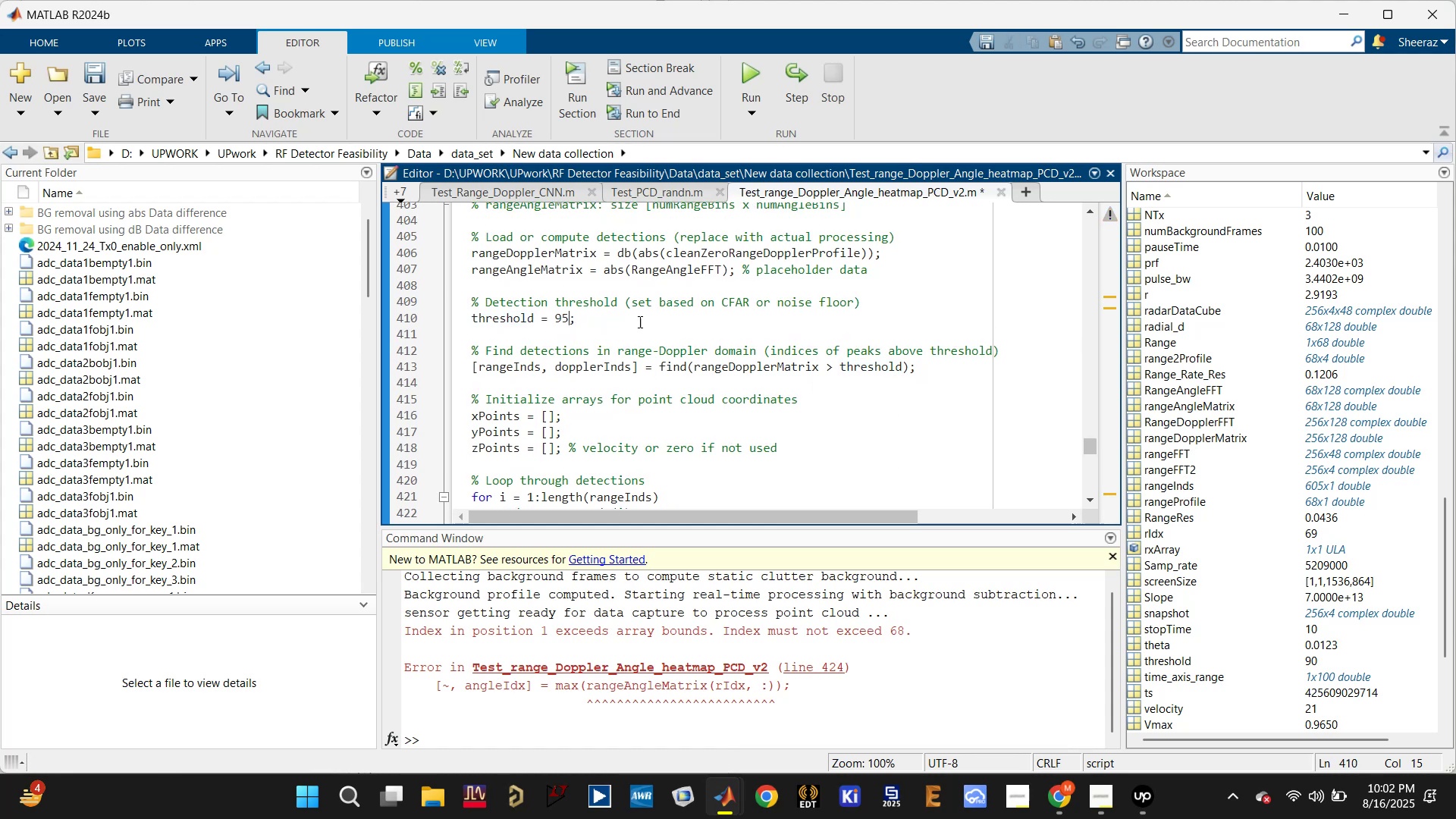 
left_click([657, 309])
 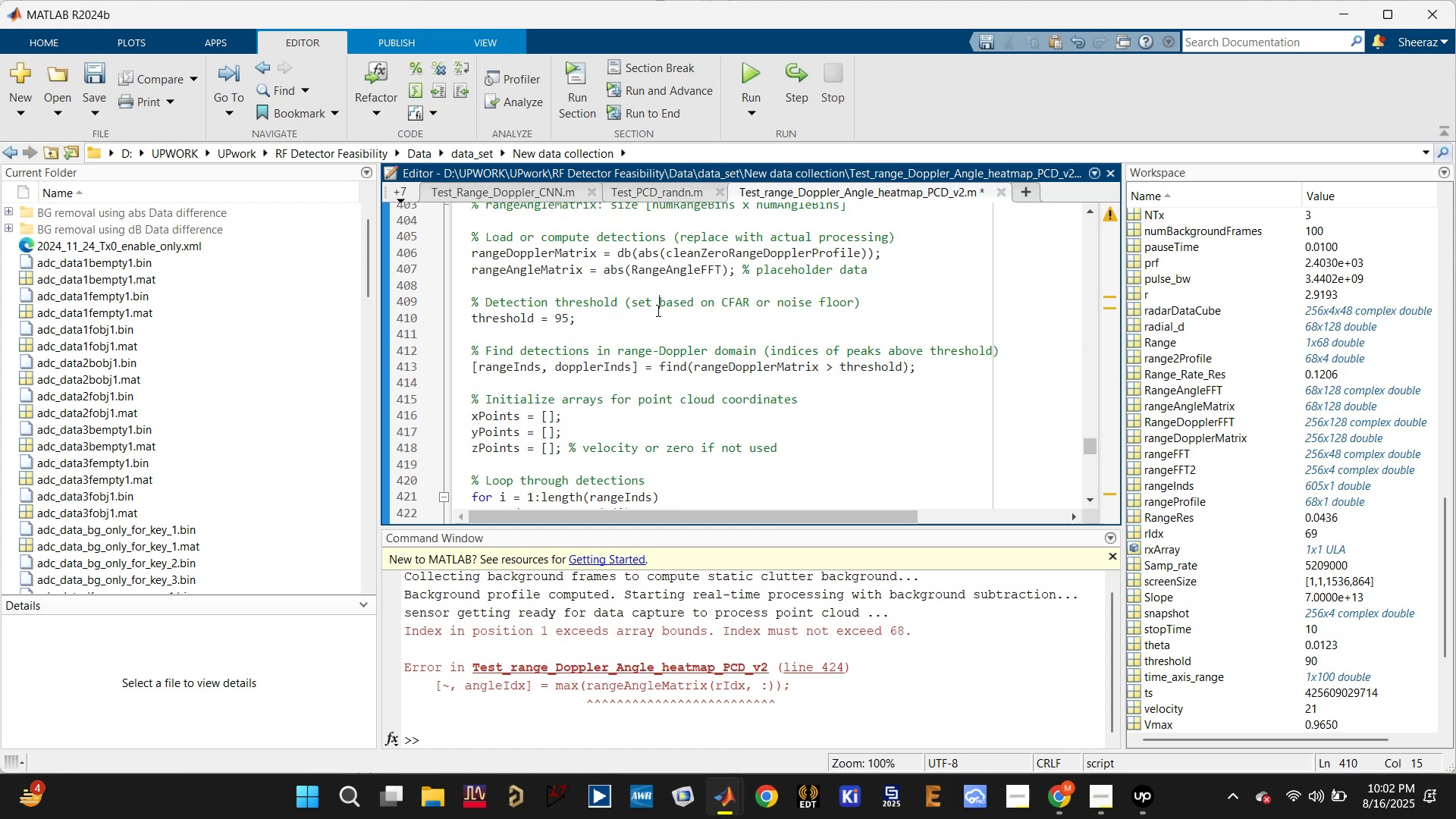 
key(Control+S)
 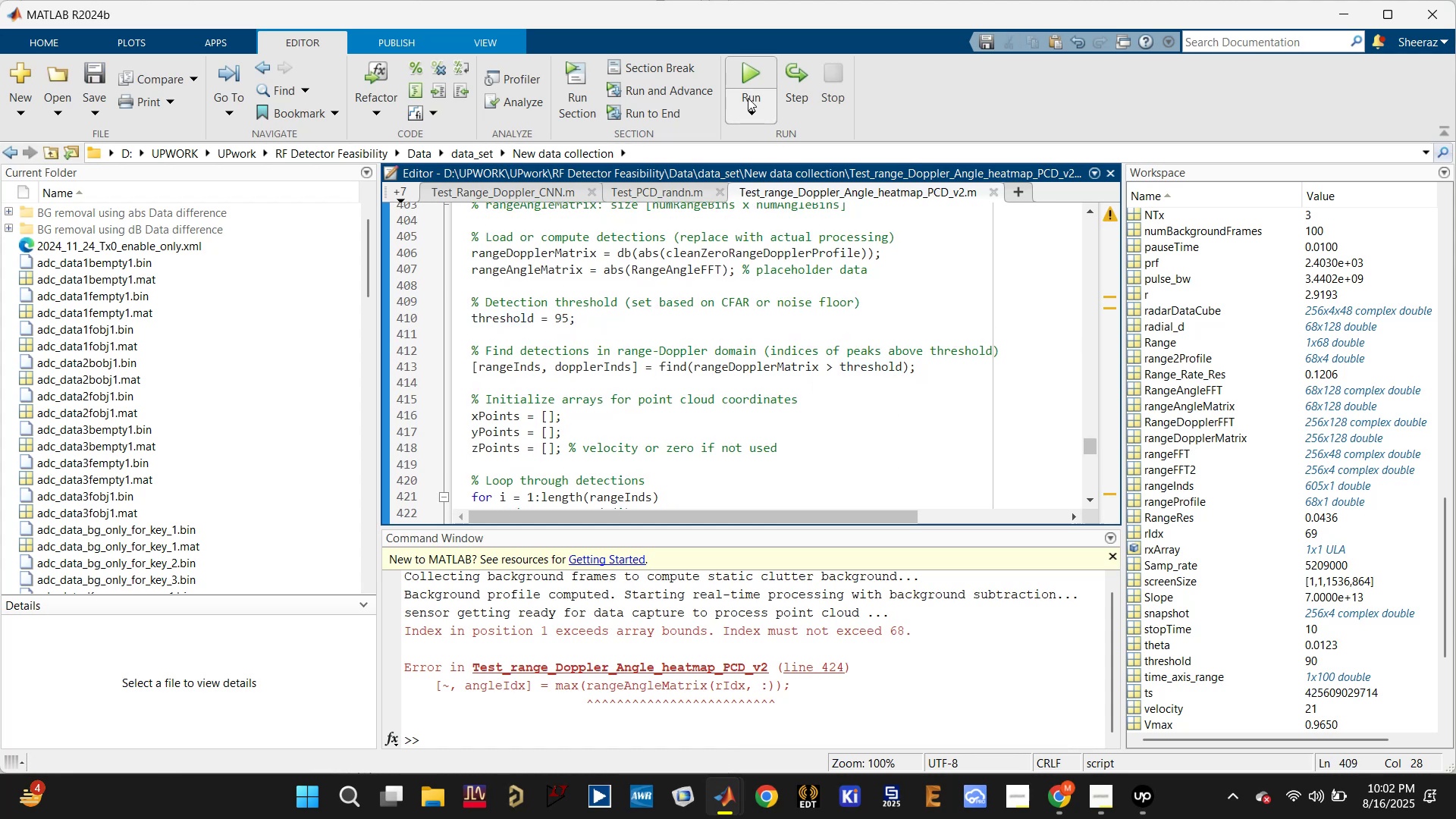 
left_click([757, 77])
 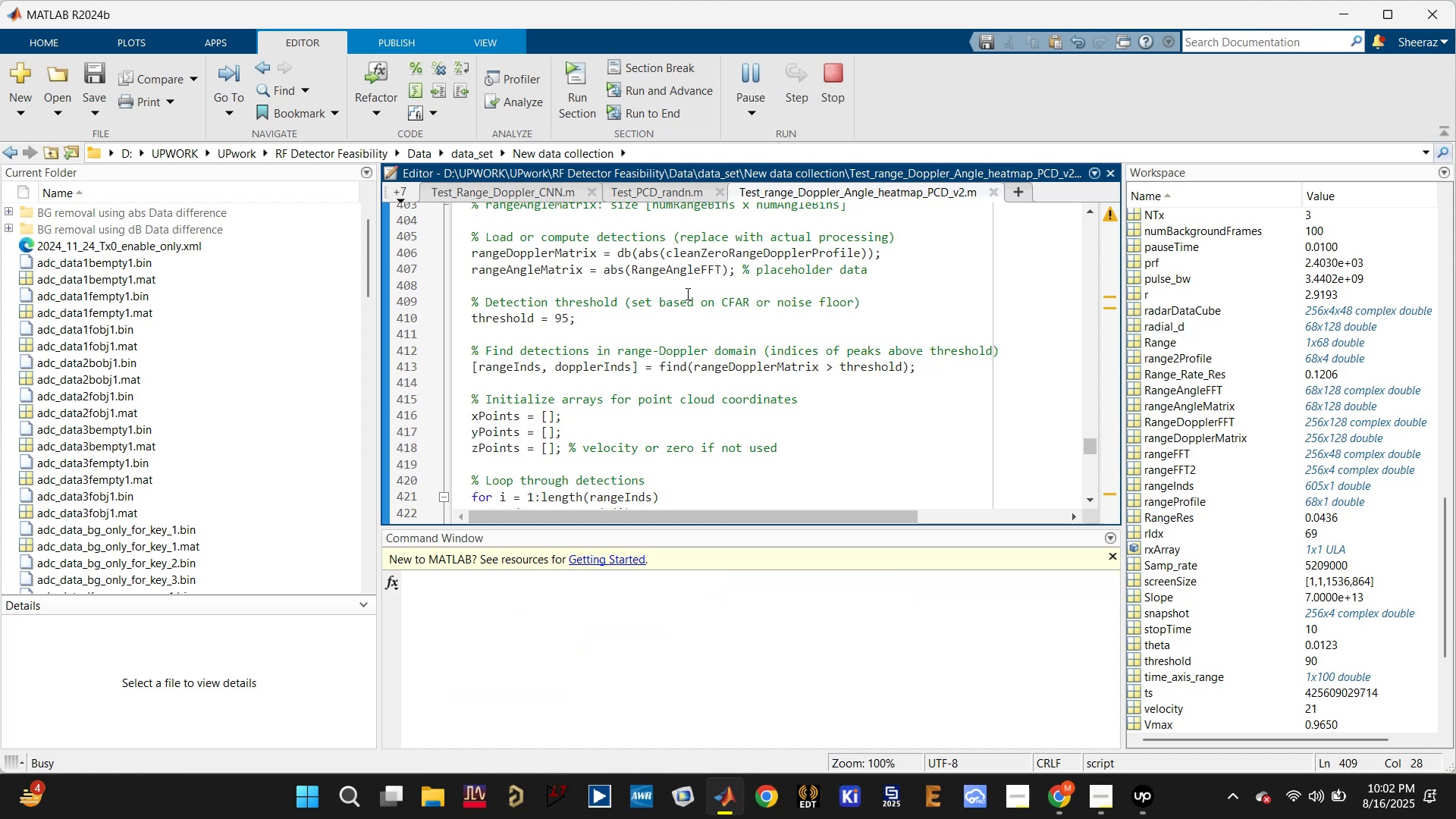 
wait(9.35)
 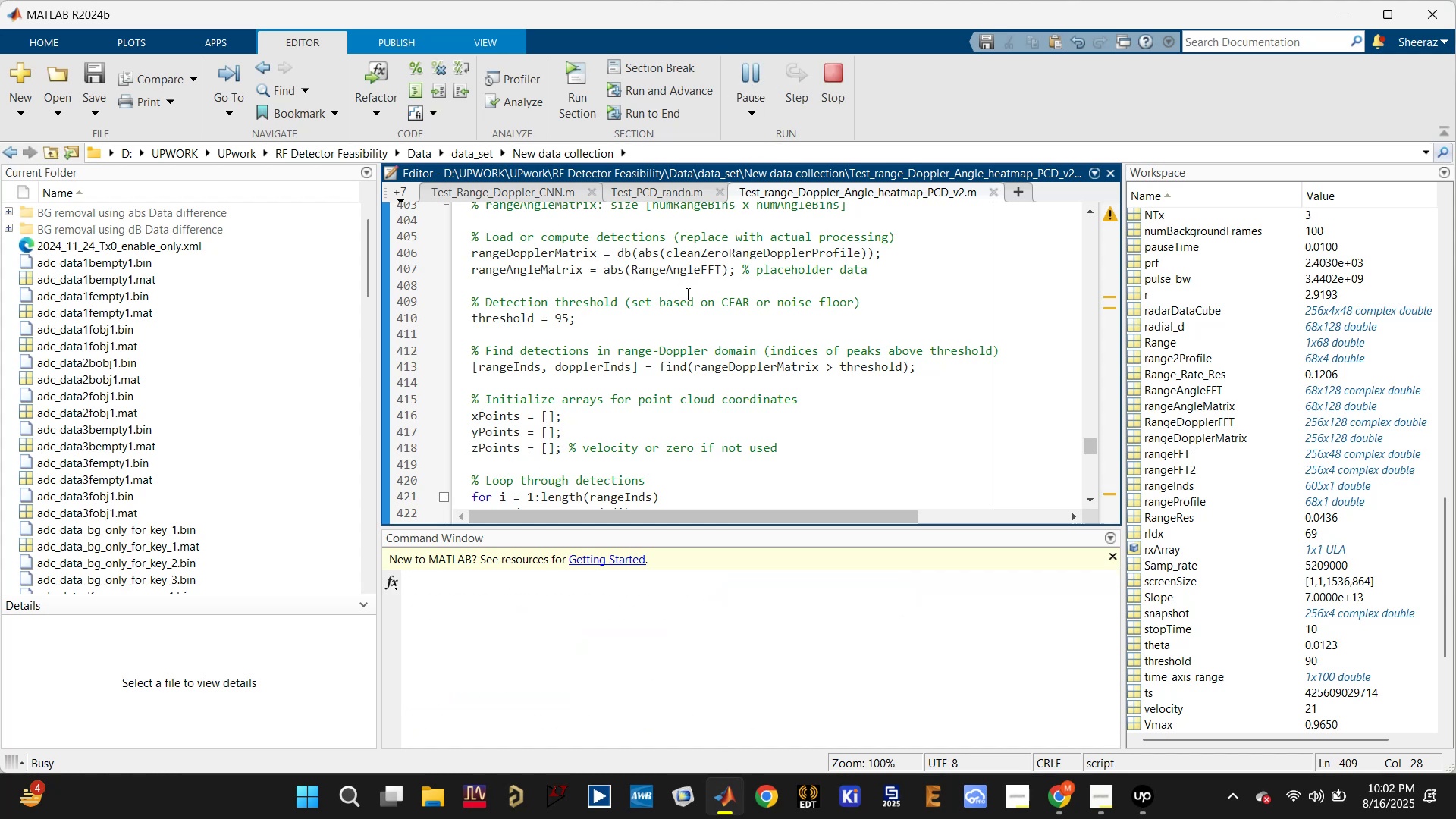 
left_click([871, 397])
 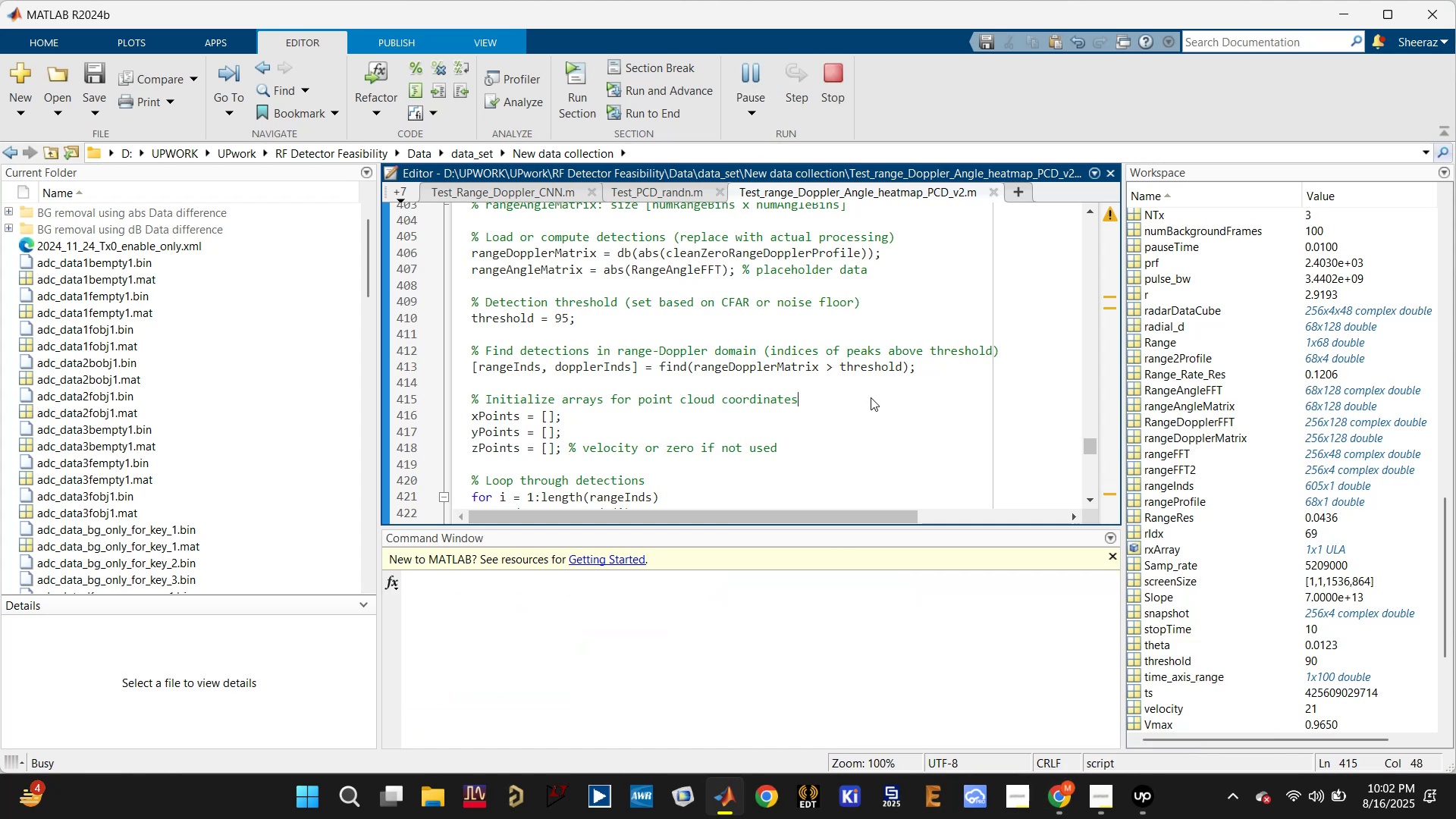 
scroll: coordinate [871, 395], scroll_direction: up, amount: 9.0
 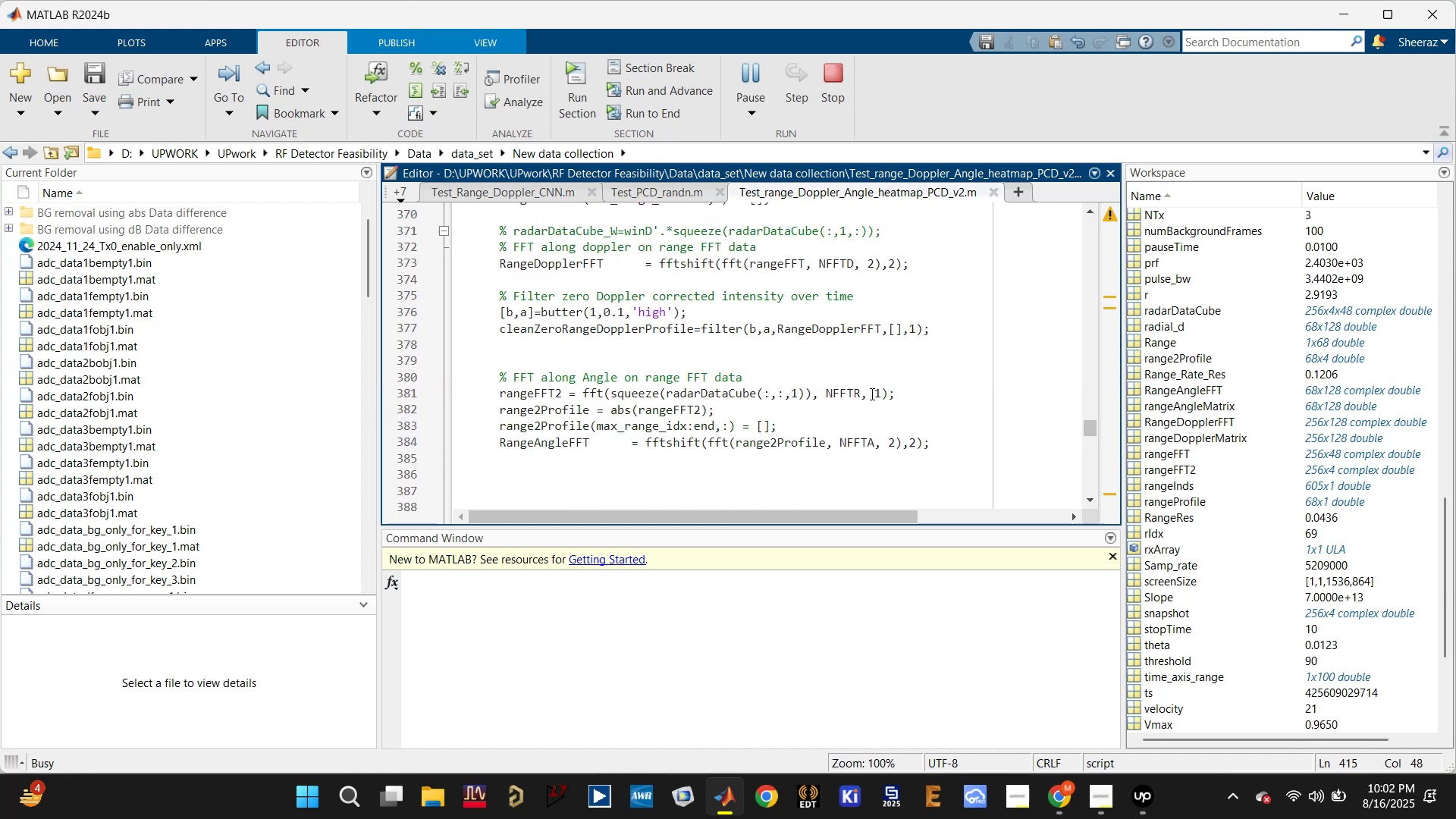 
key(Control+A)
 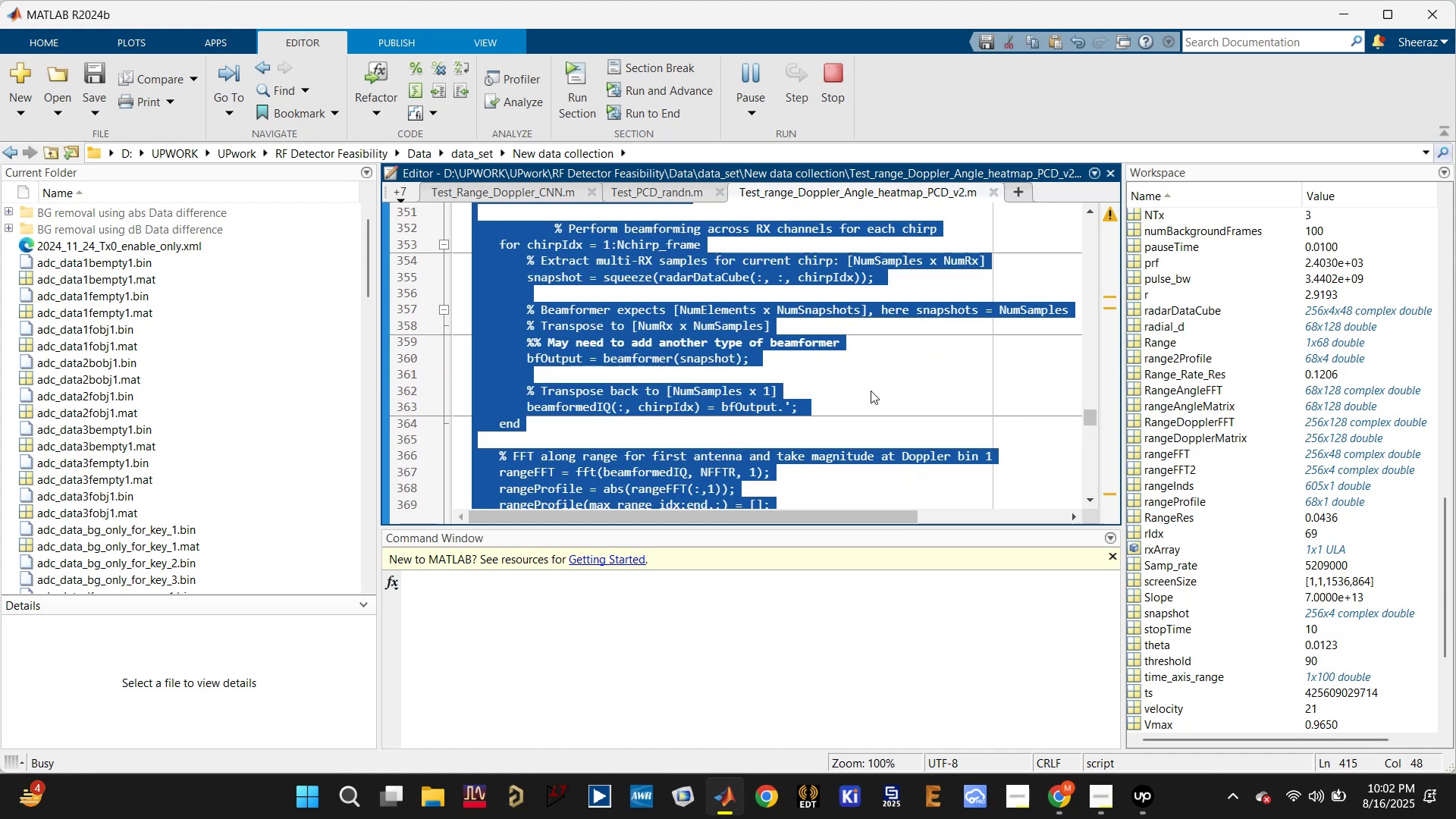 
key(Control+C)
 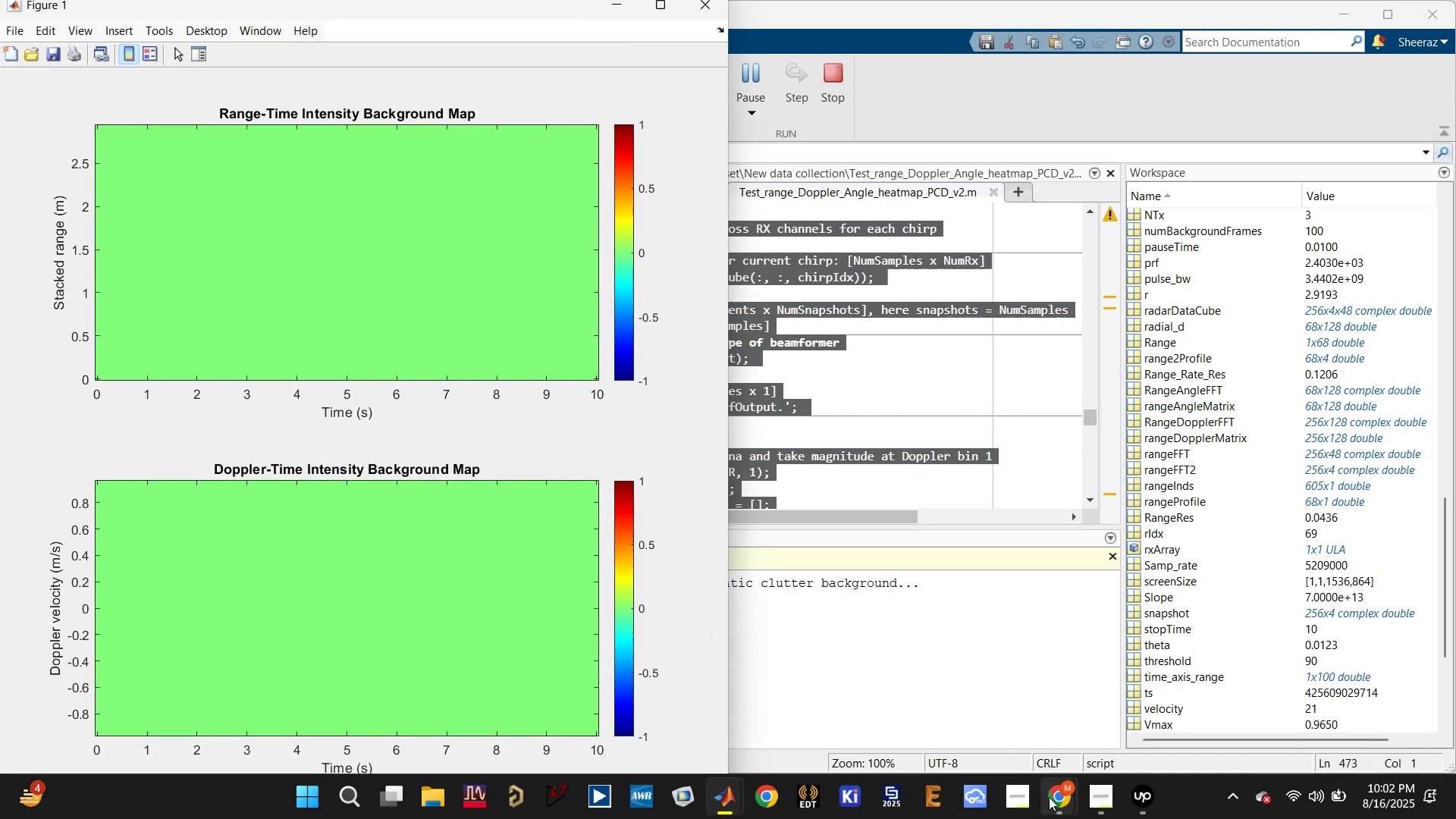 
left_click([940, 684])
 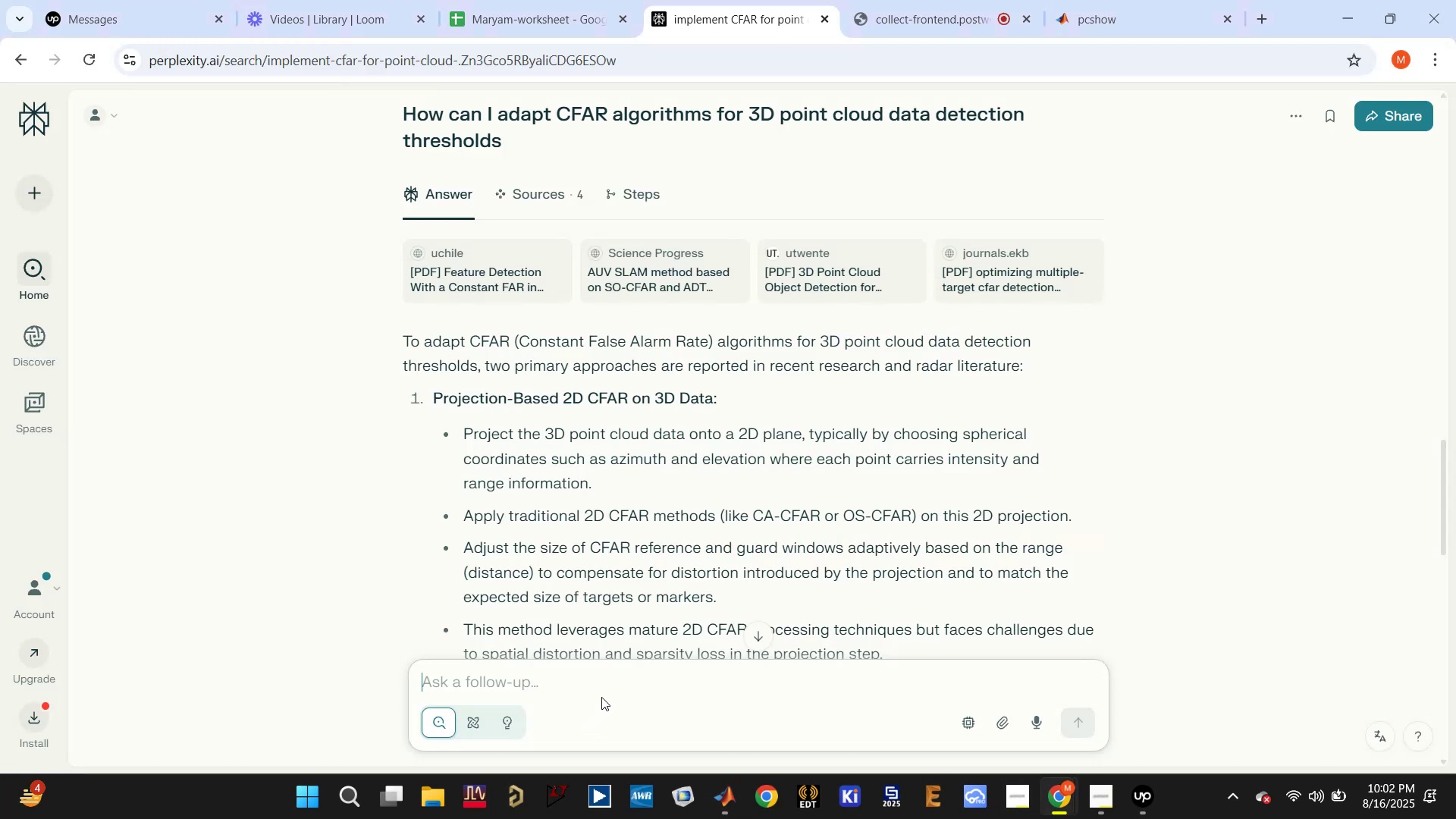 
type(modi)
key(Backspace)
type(ify this code to implement CAR)
key(Backspace)
key(Backspace)
type(FAR based threshold for PCV)
key(Backspace)
type(D : )
 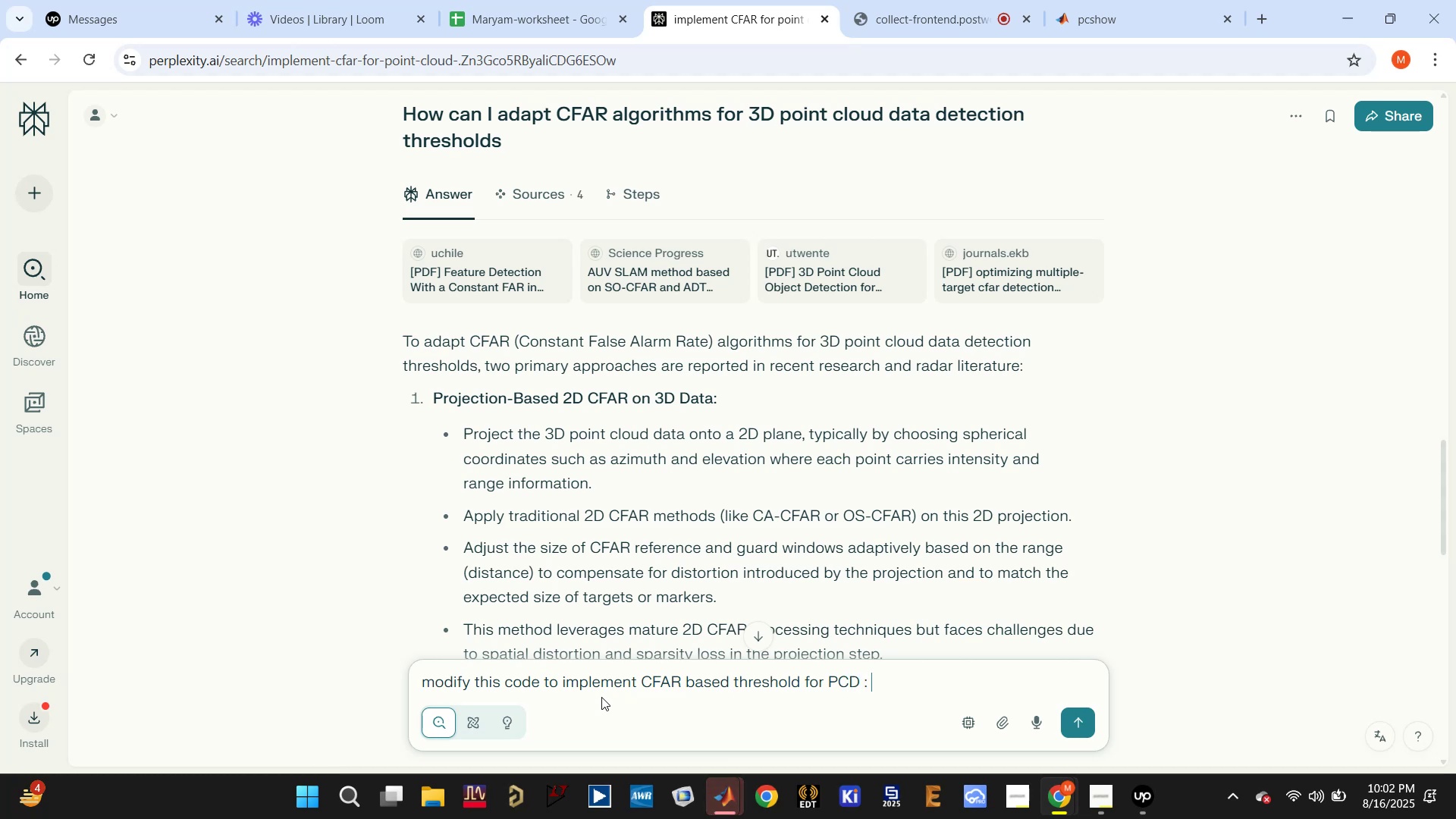 
key(Control+V)
 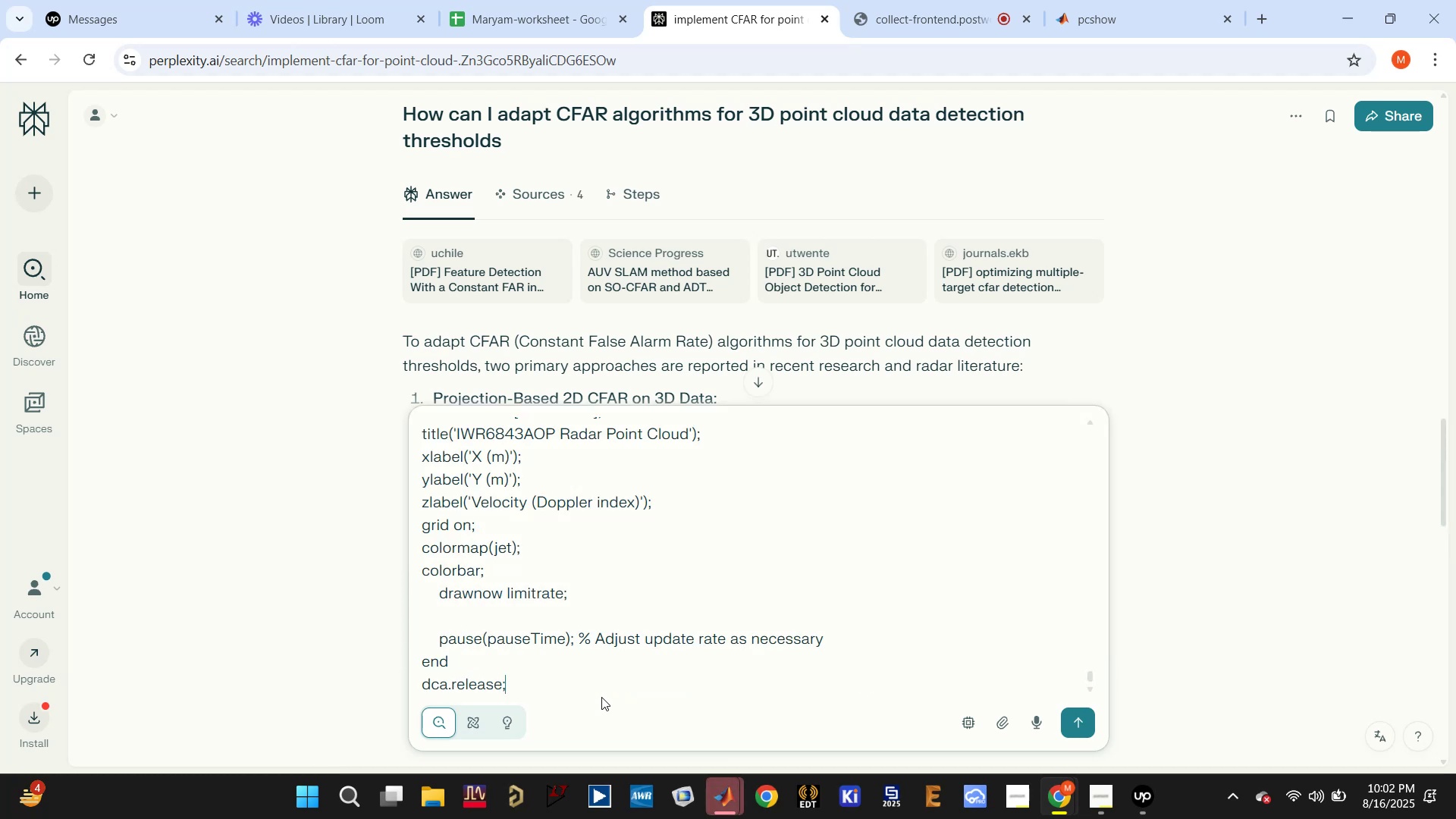 
key(Enter)
 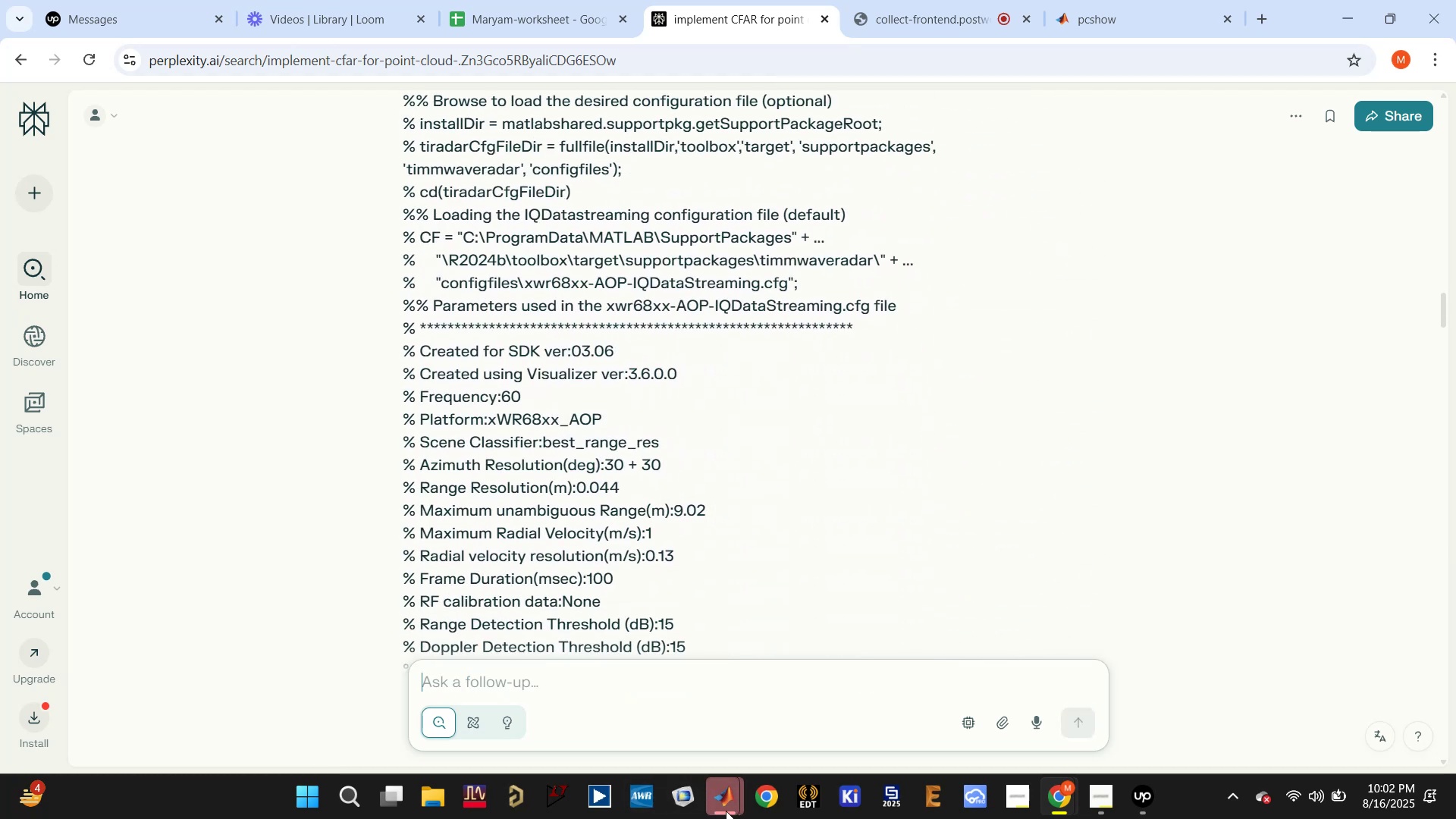 
left_click([673, 736])
 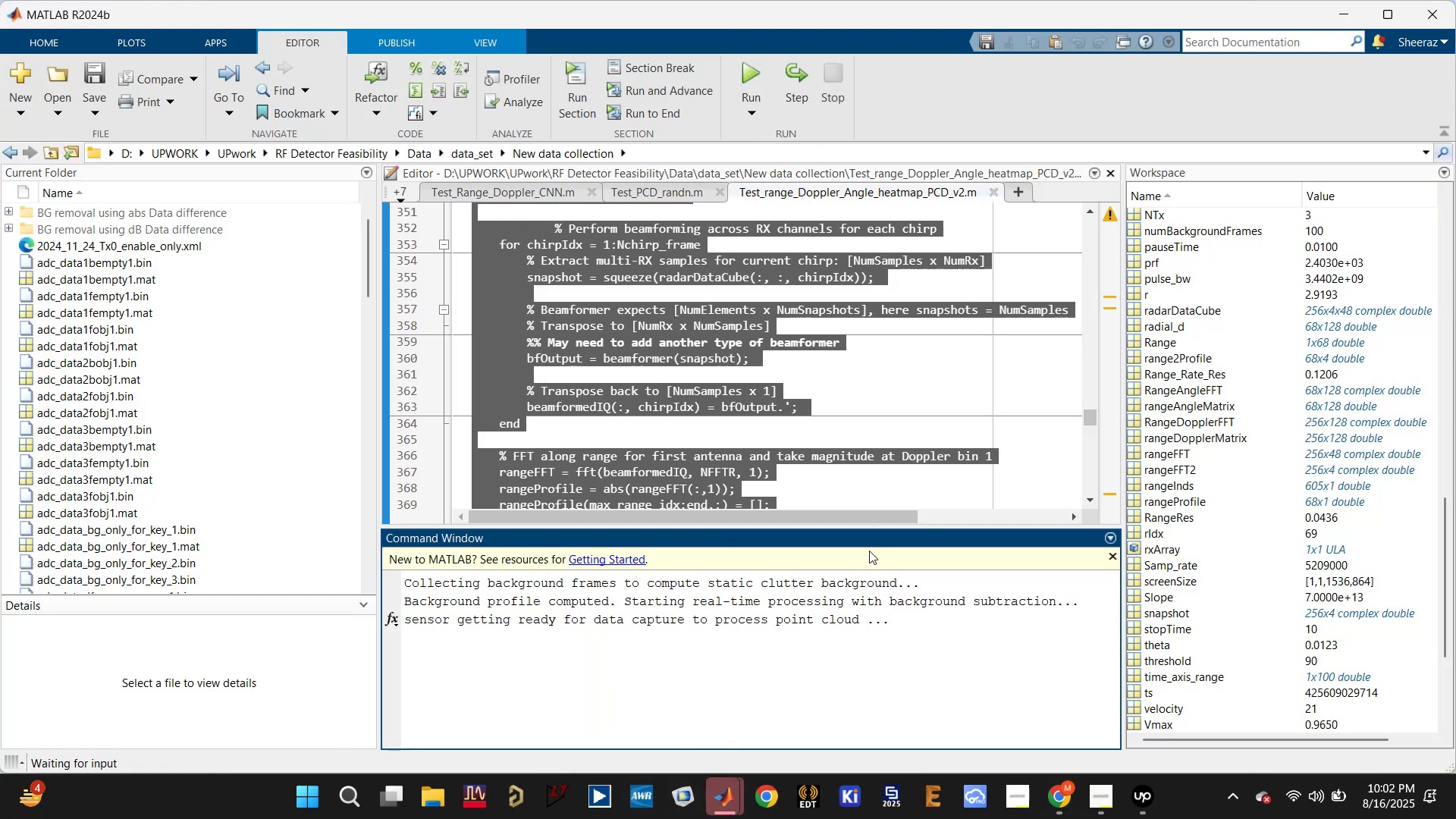 
left_click([922, 615])
 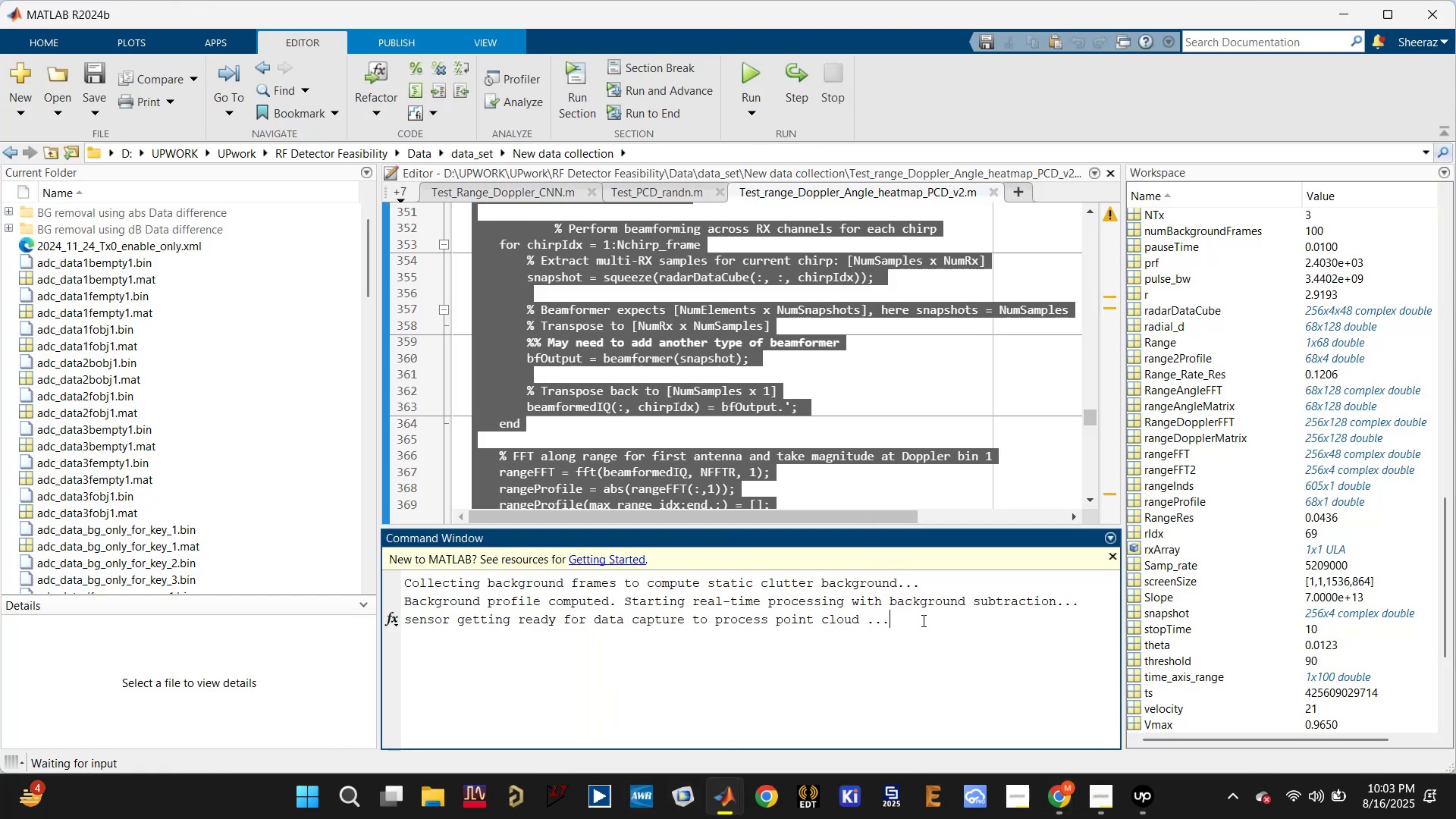 
key(Enter)
 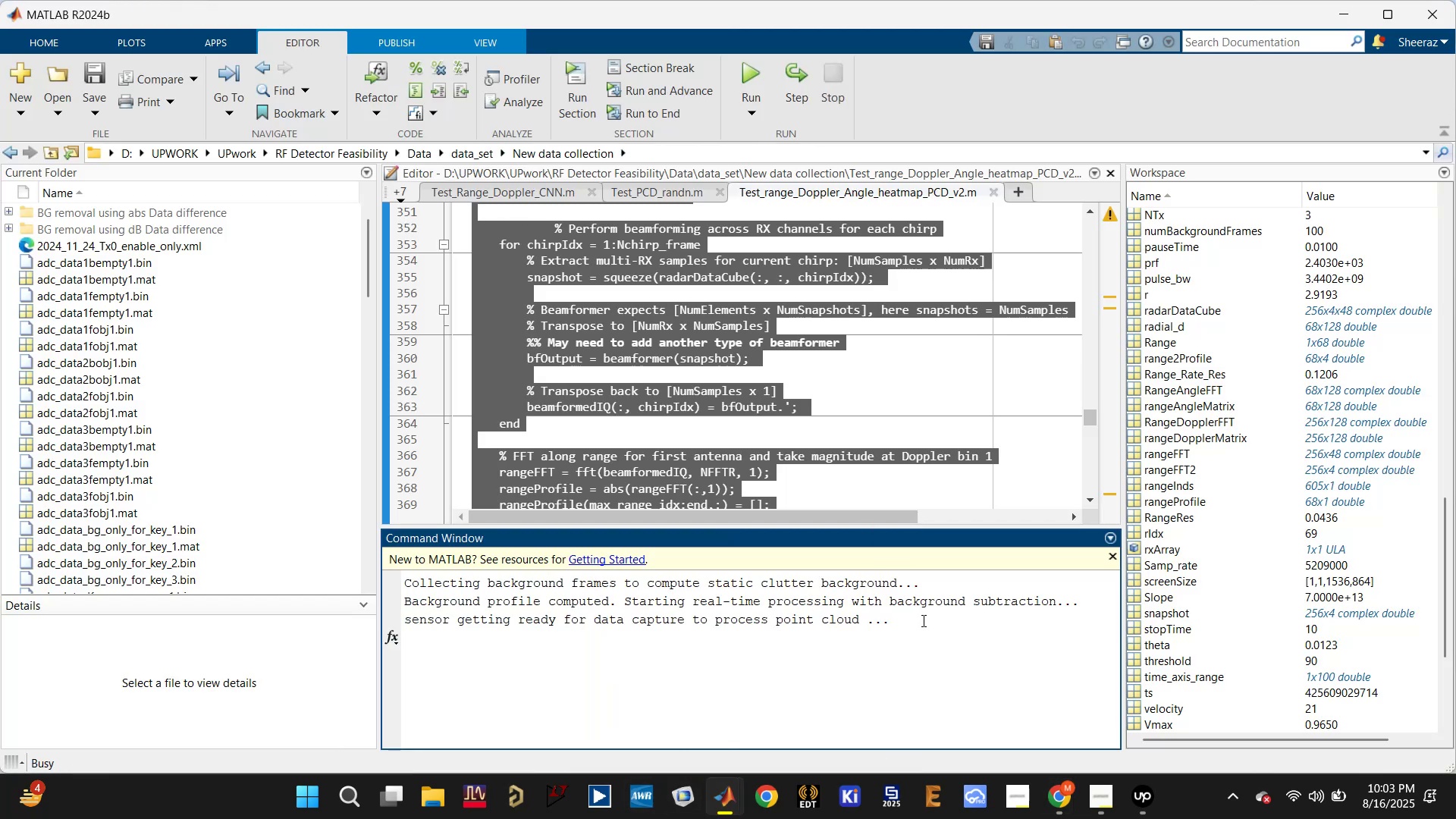 
key(Enter)
 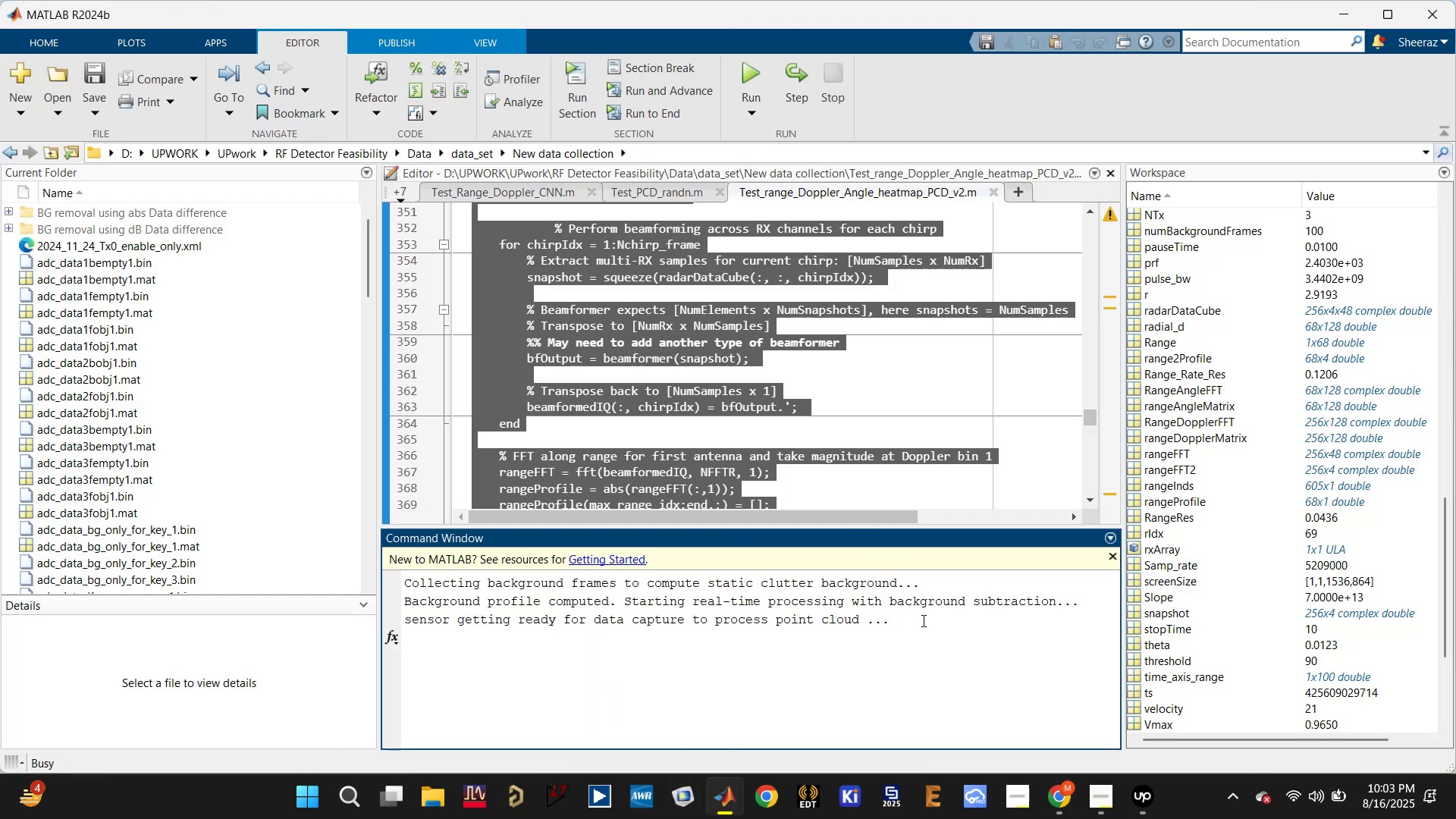 
key(Enter)
 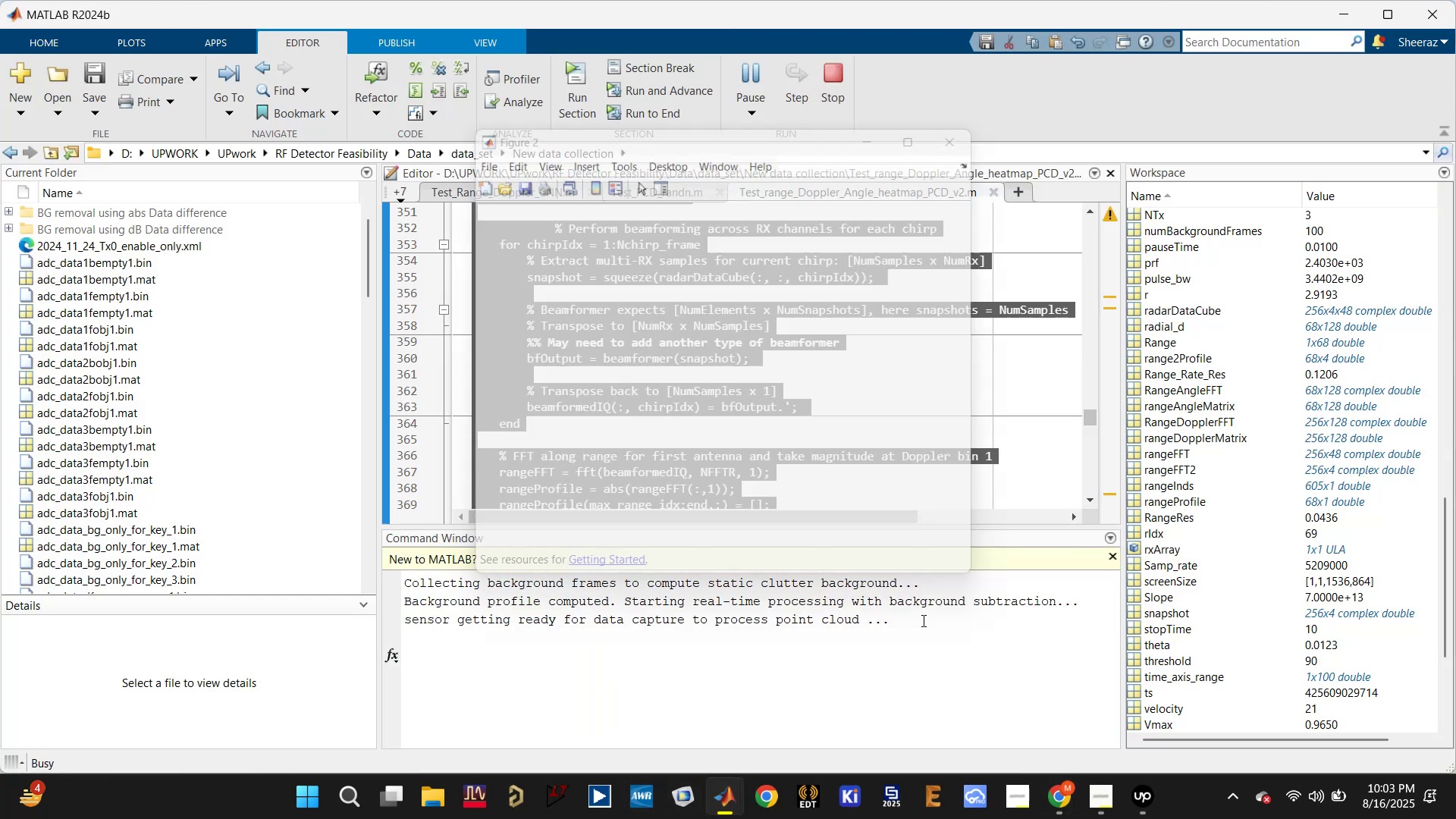 
key(Enter)
 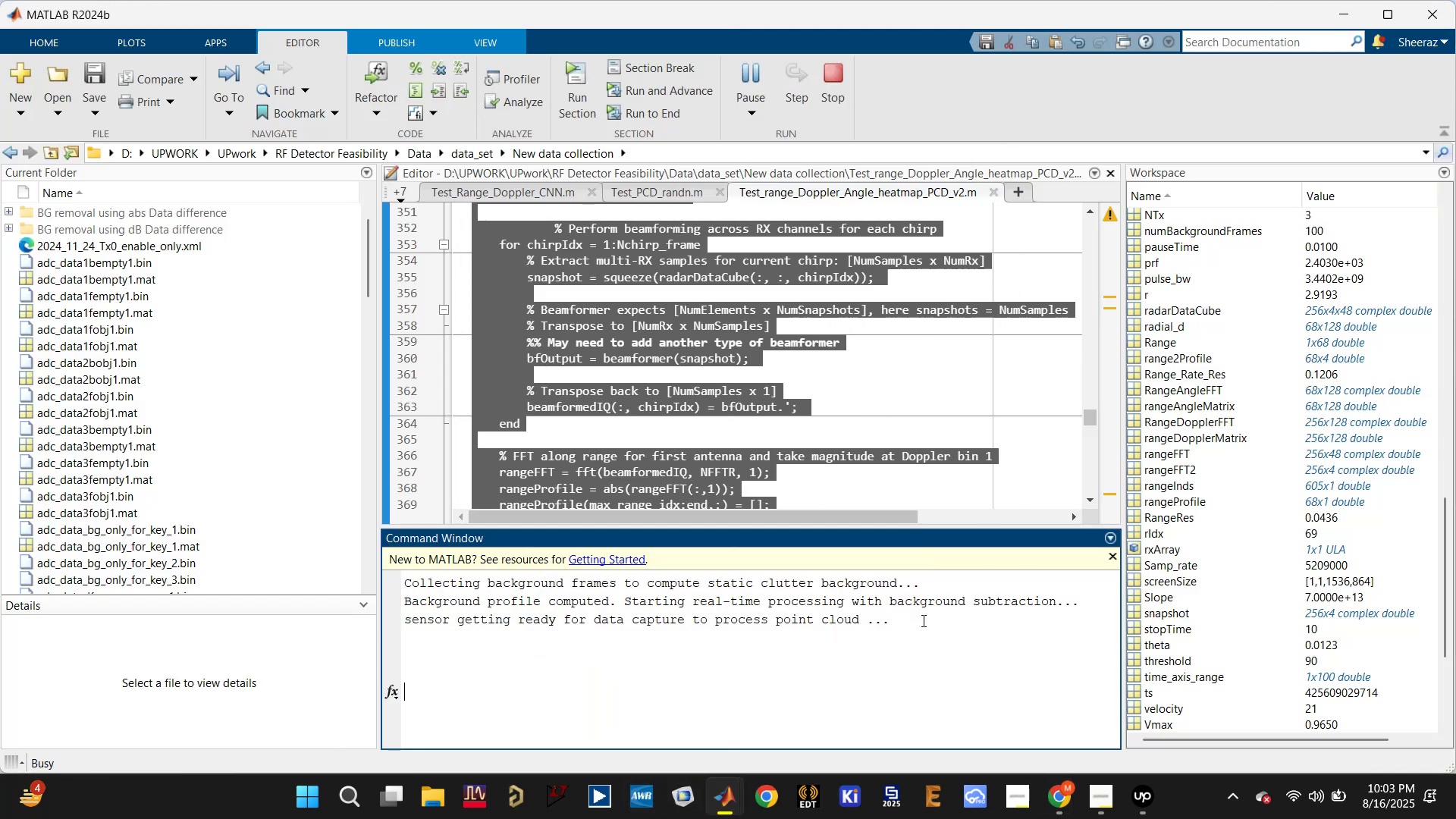 
key(Enter)
 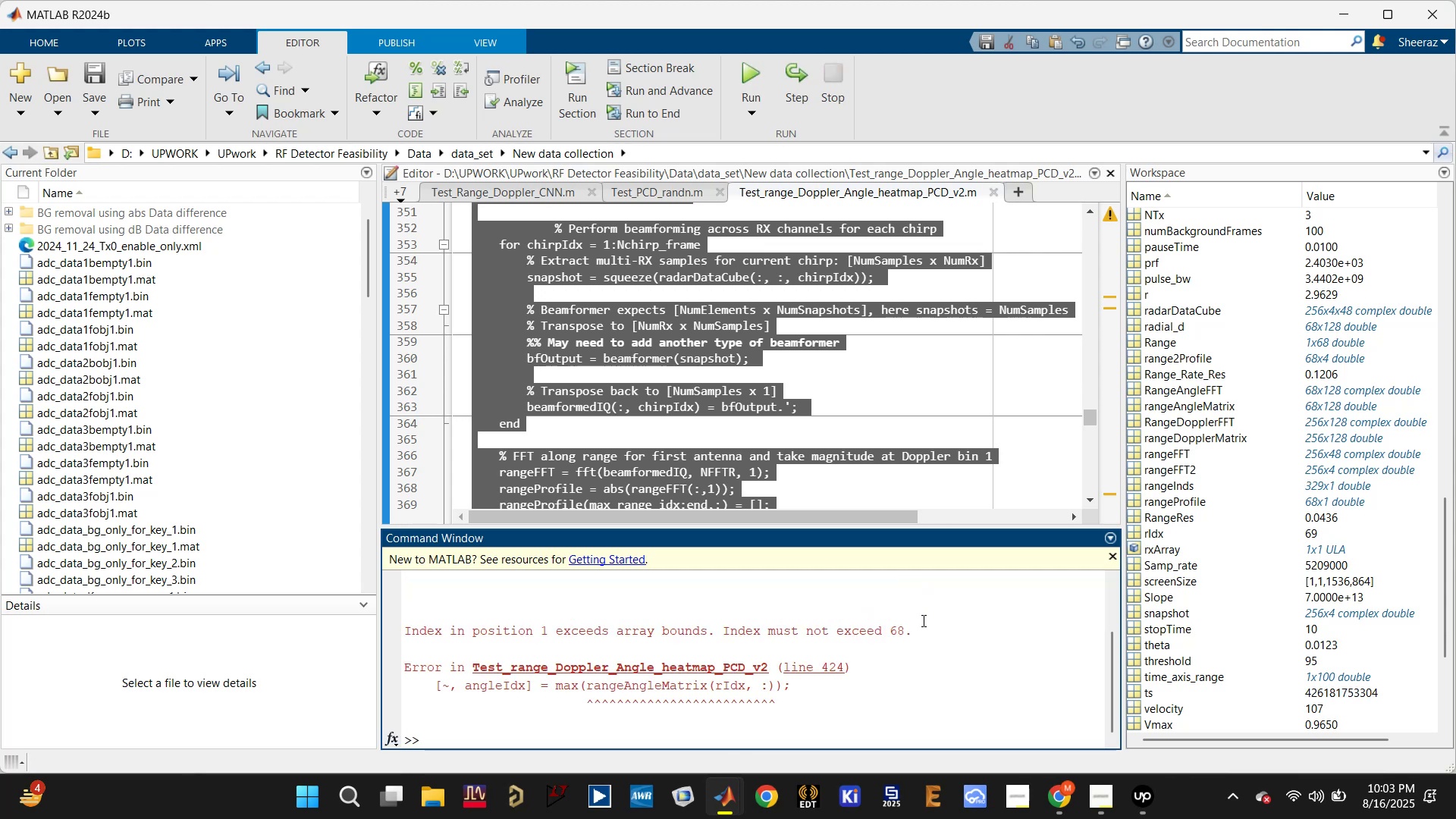 
left_click([823, 664])
 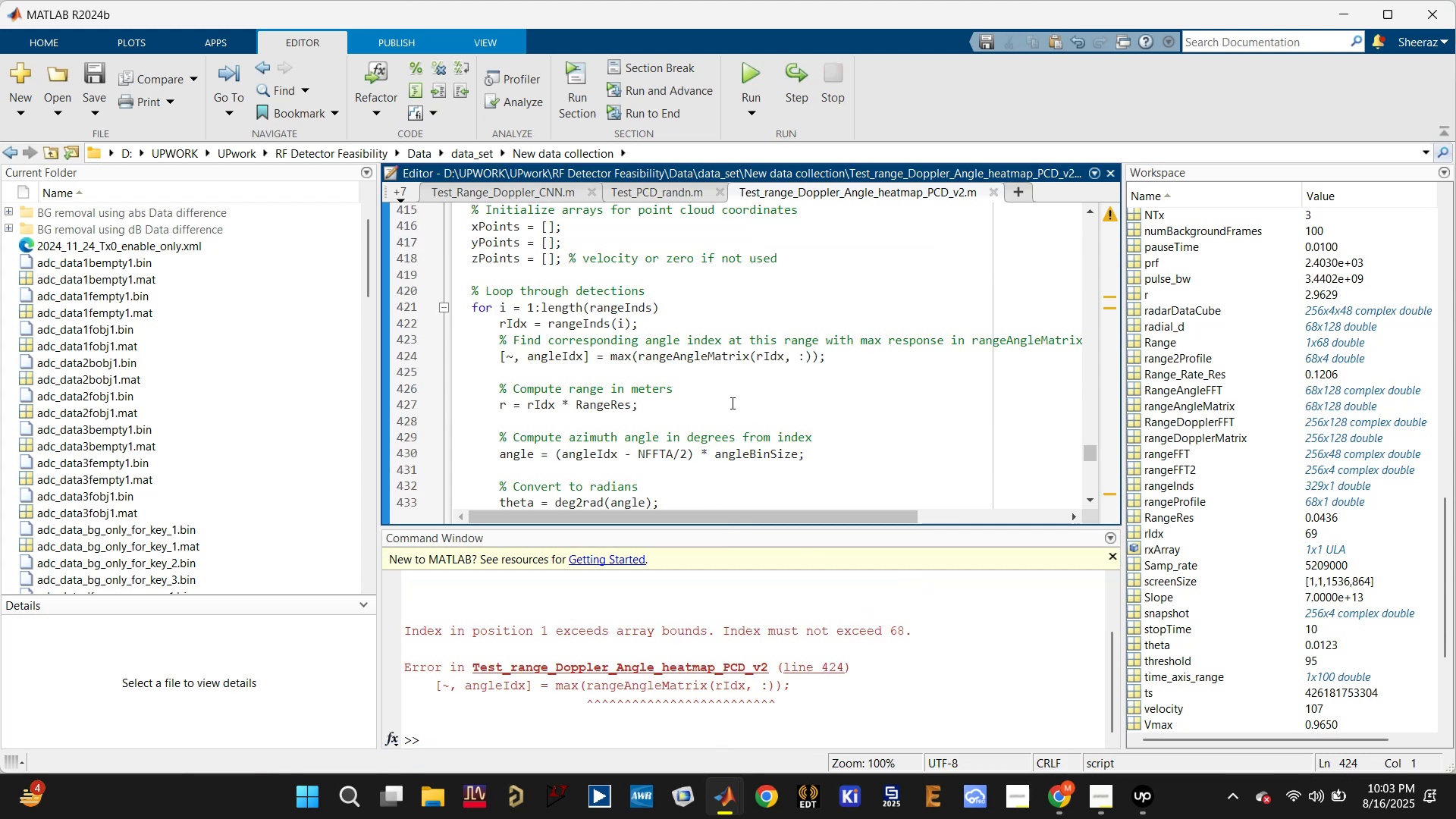 
scroll: coordinate [736, 396], scroll_direction: up, amount: 3.0
 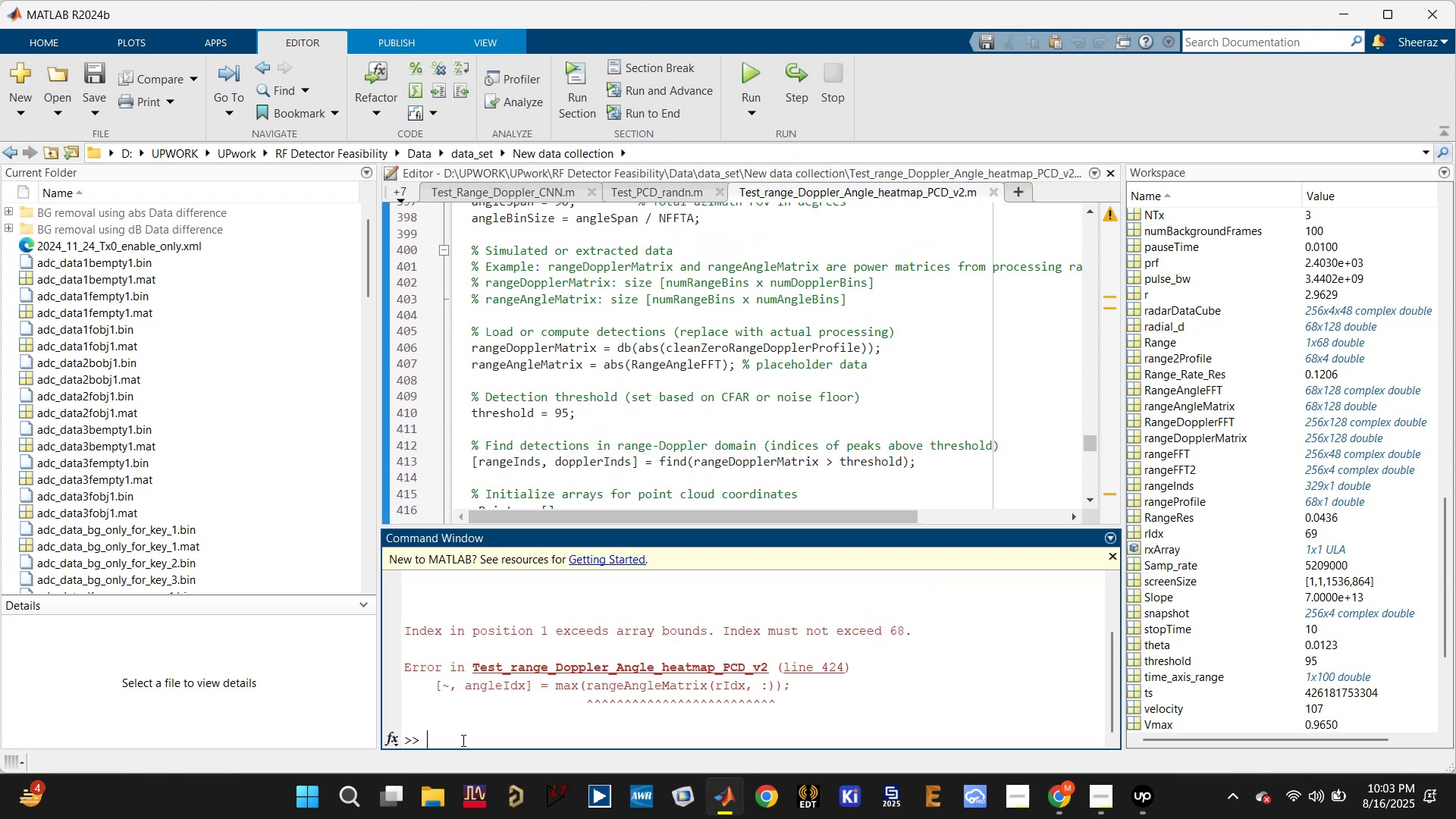 
type(dca.release;)
 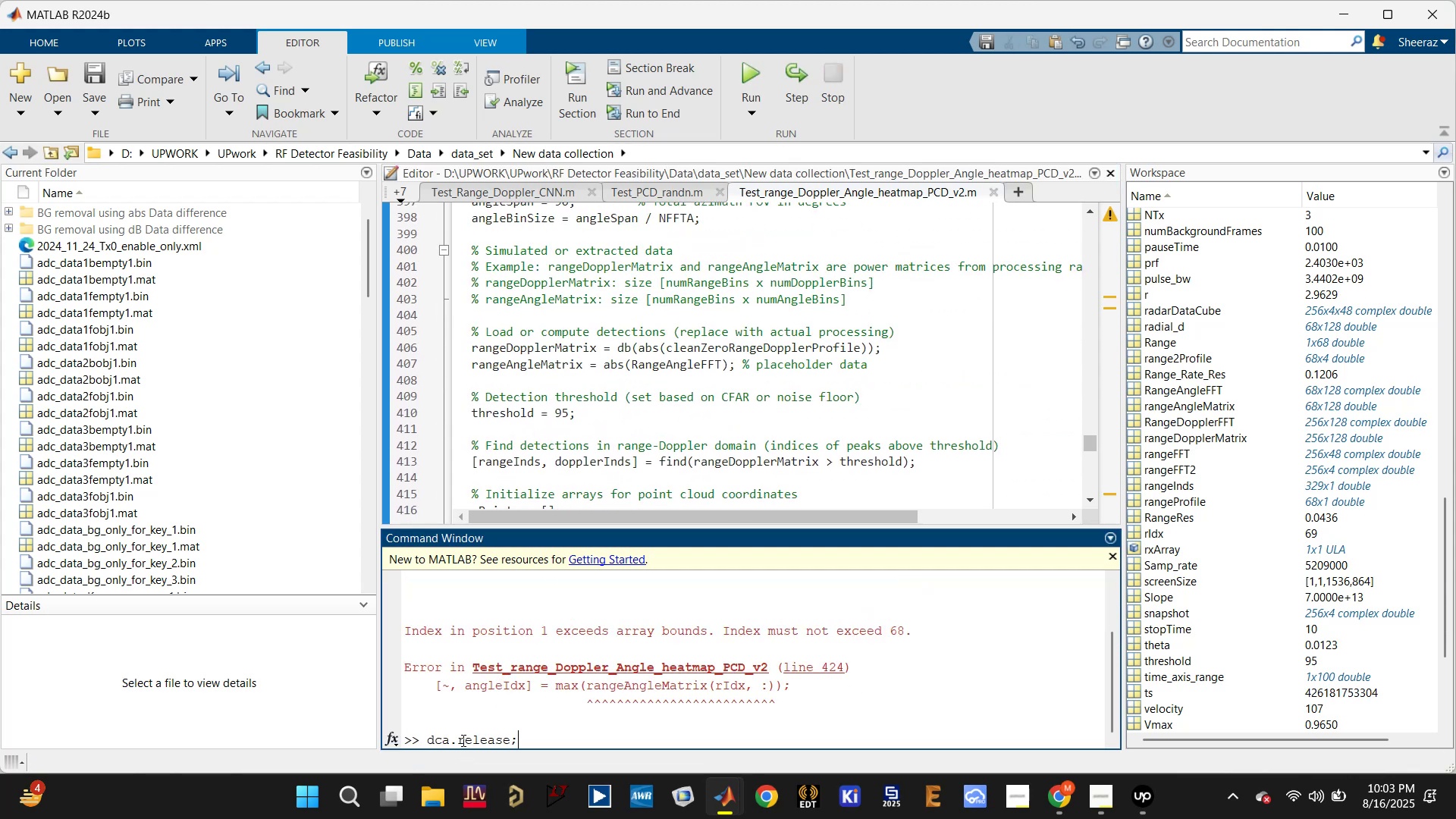 
key(Enter)
 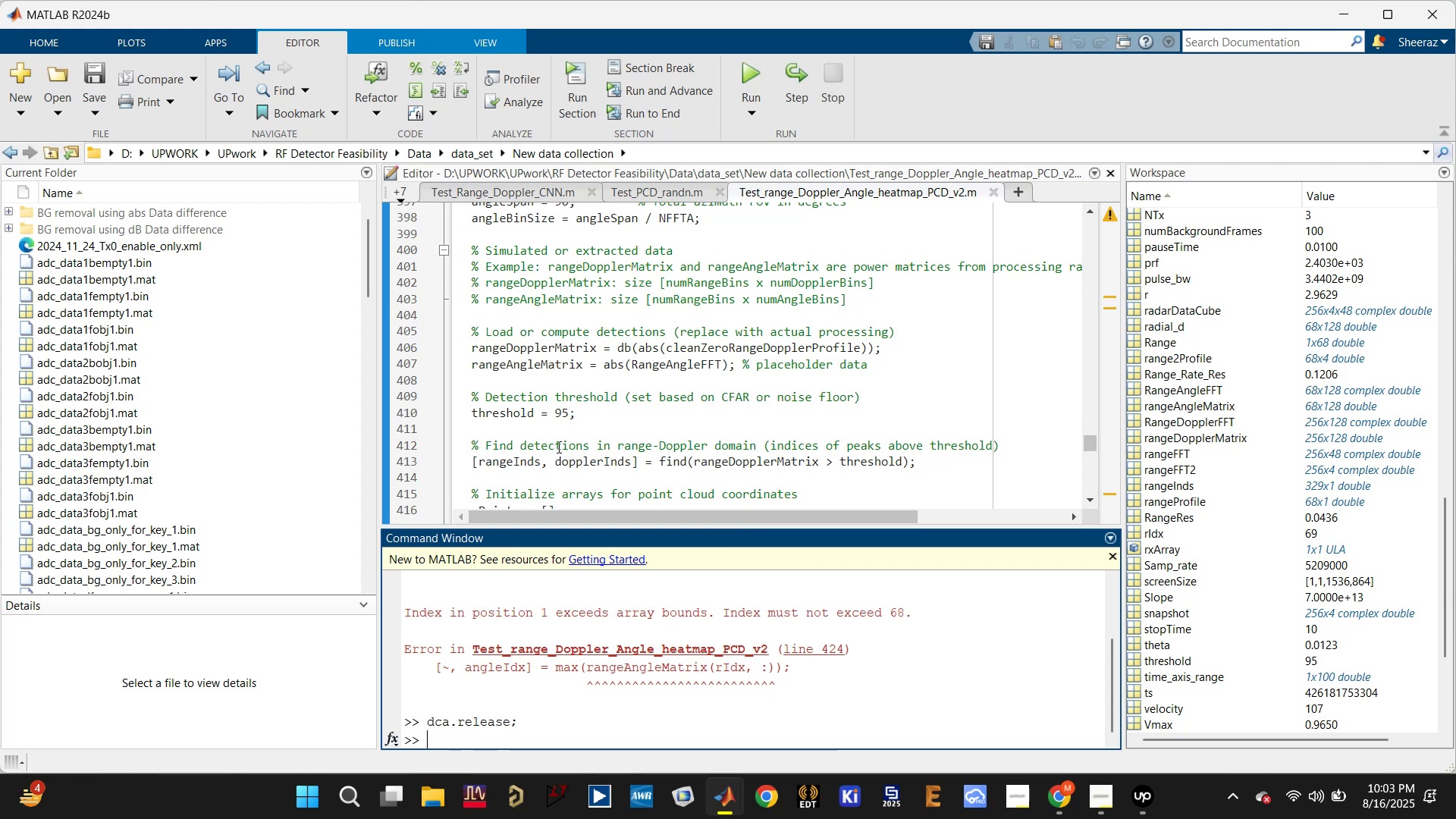 
left_click_drag(start_coordinate=[571, 413], to_coordinate=[557, 414])
 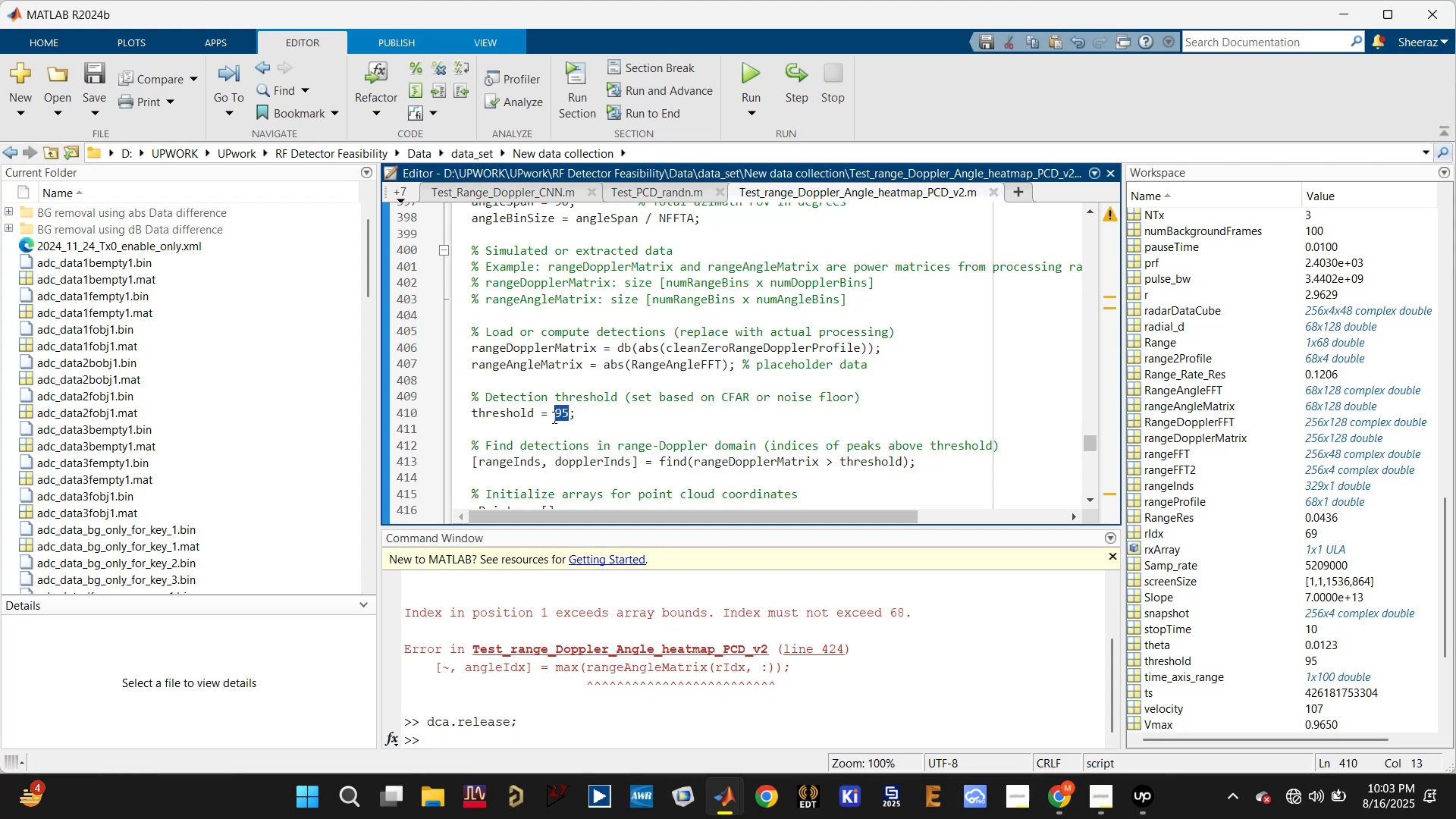 
type(100)
 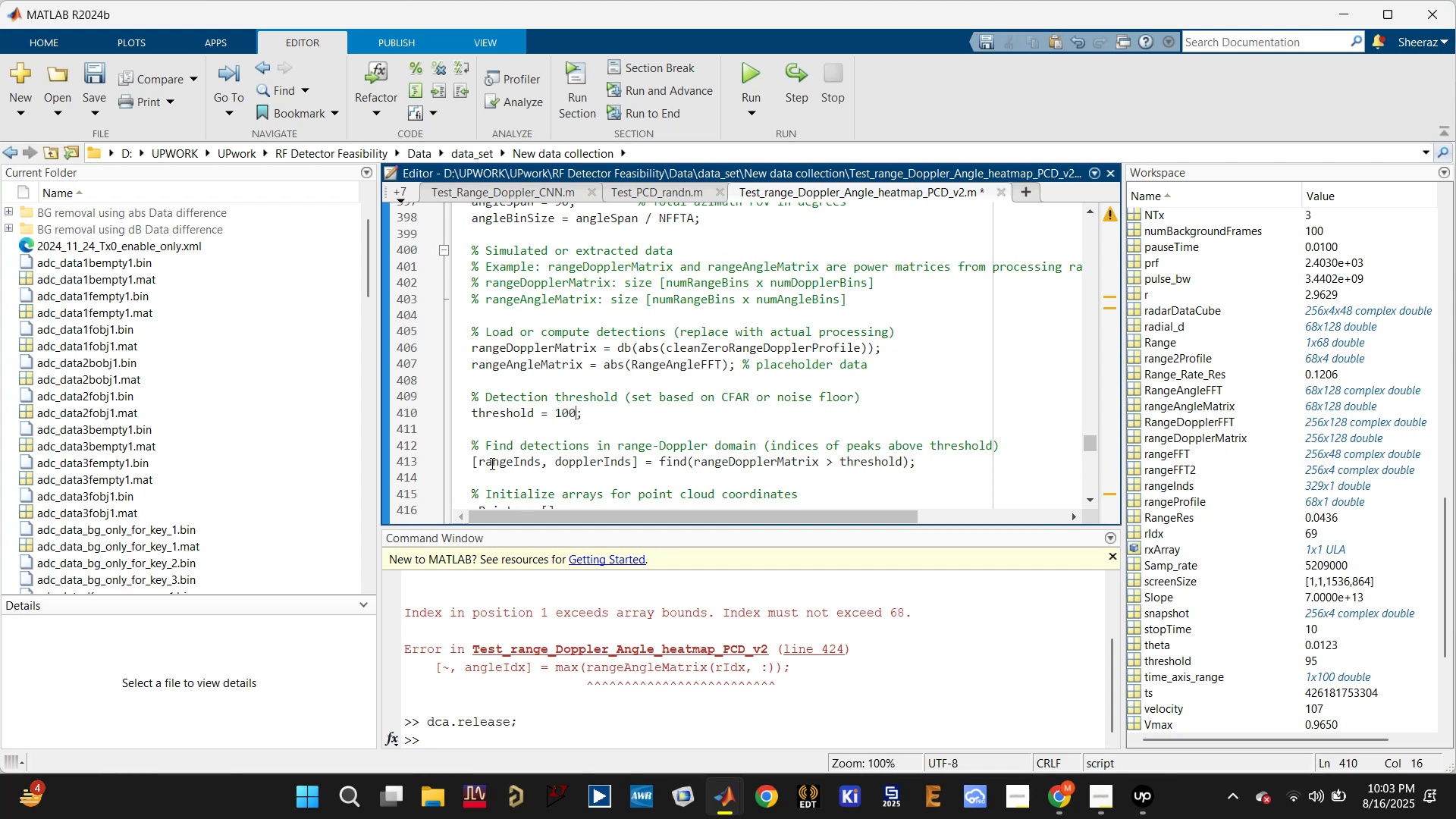 
wait(5.29)
 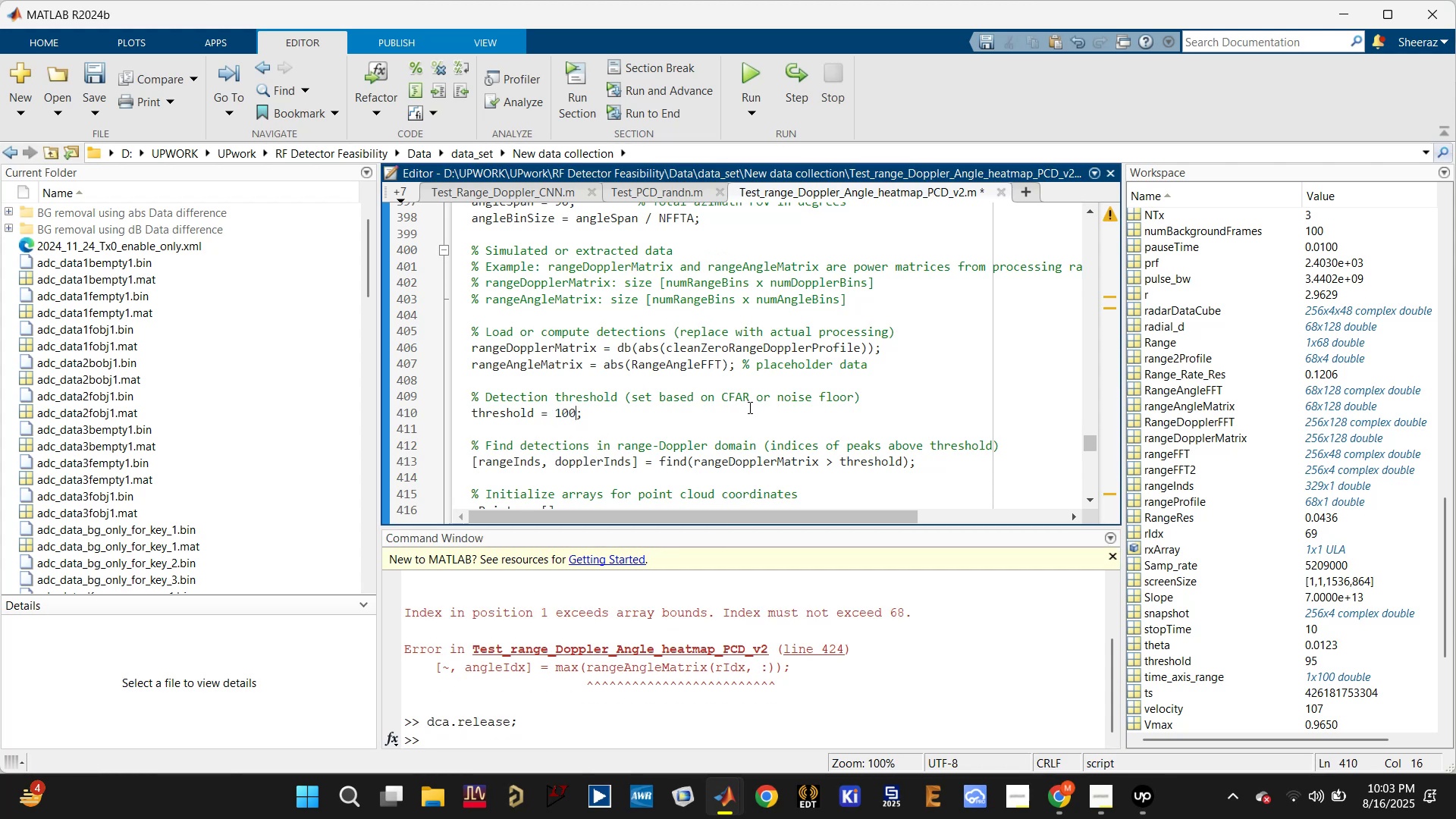 
left_click([410, 462])
 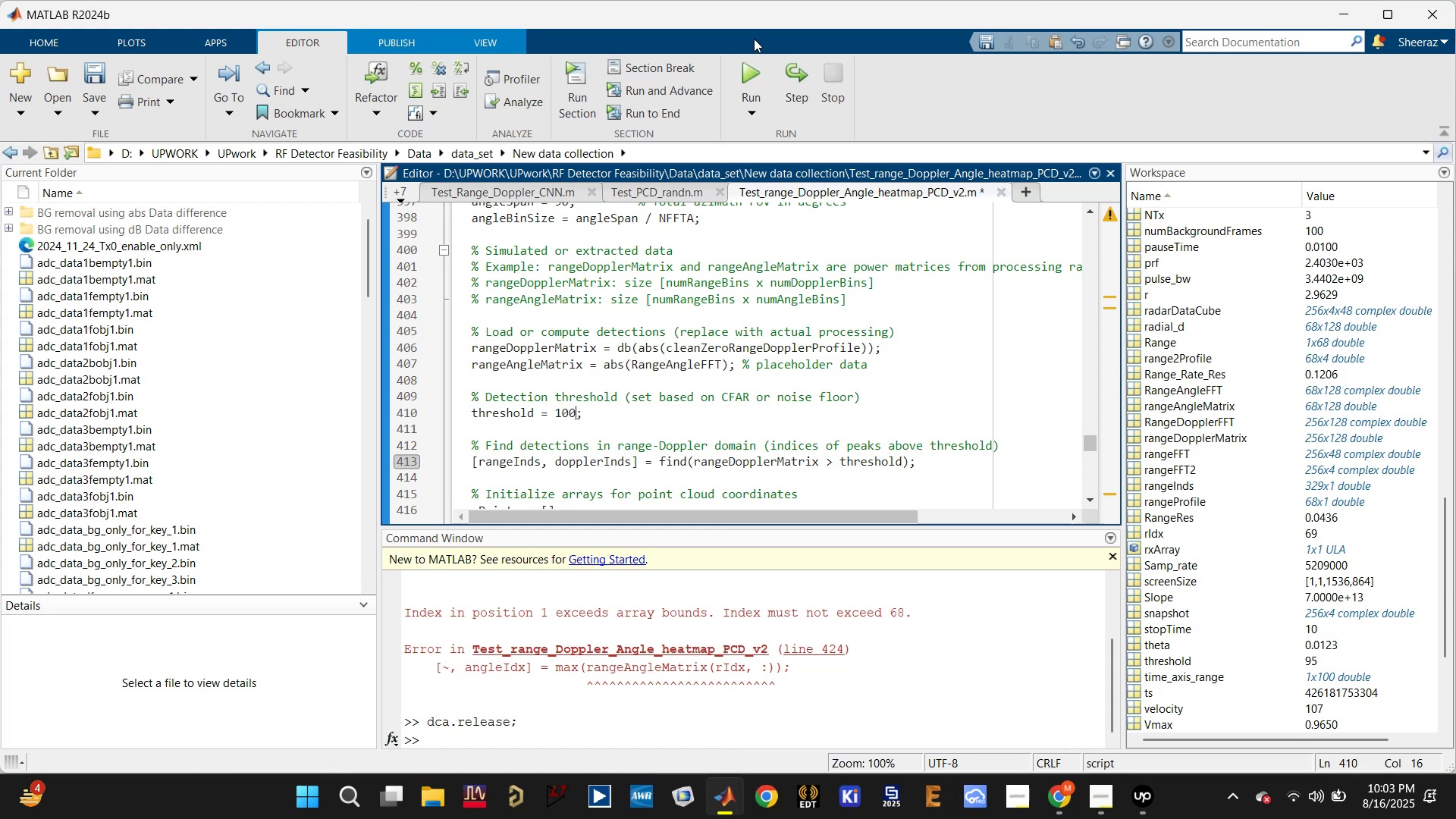 
left_click([746, 58])
 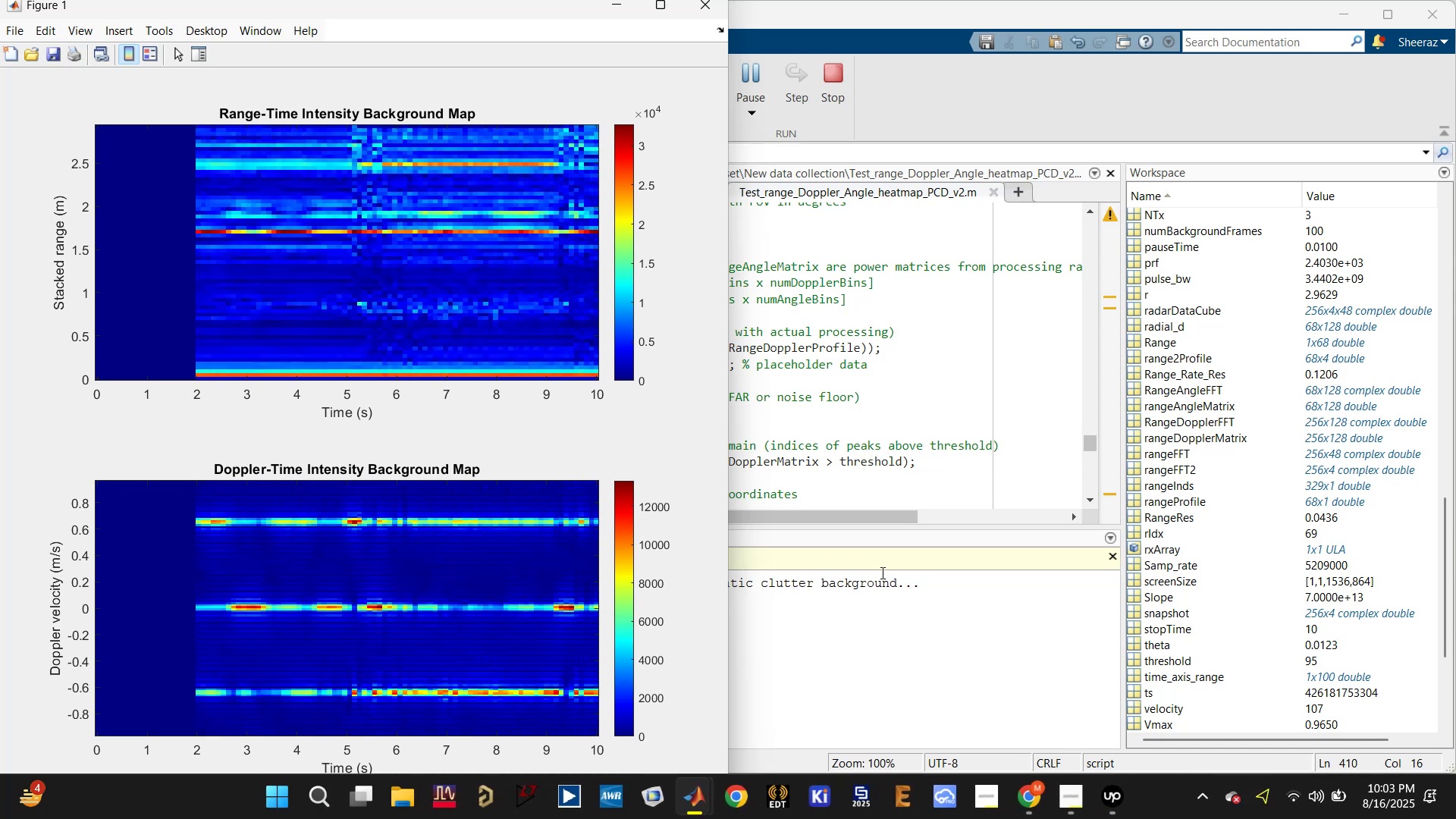 
wait(27.46)
 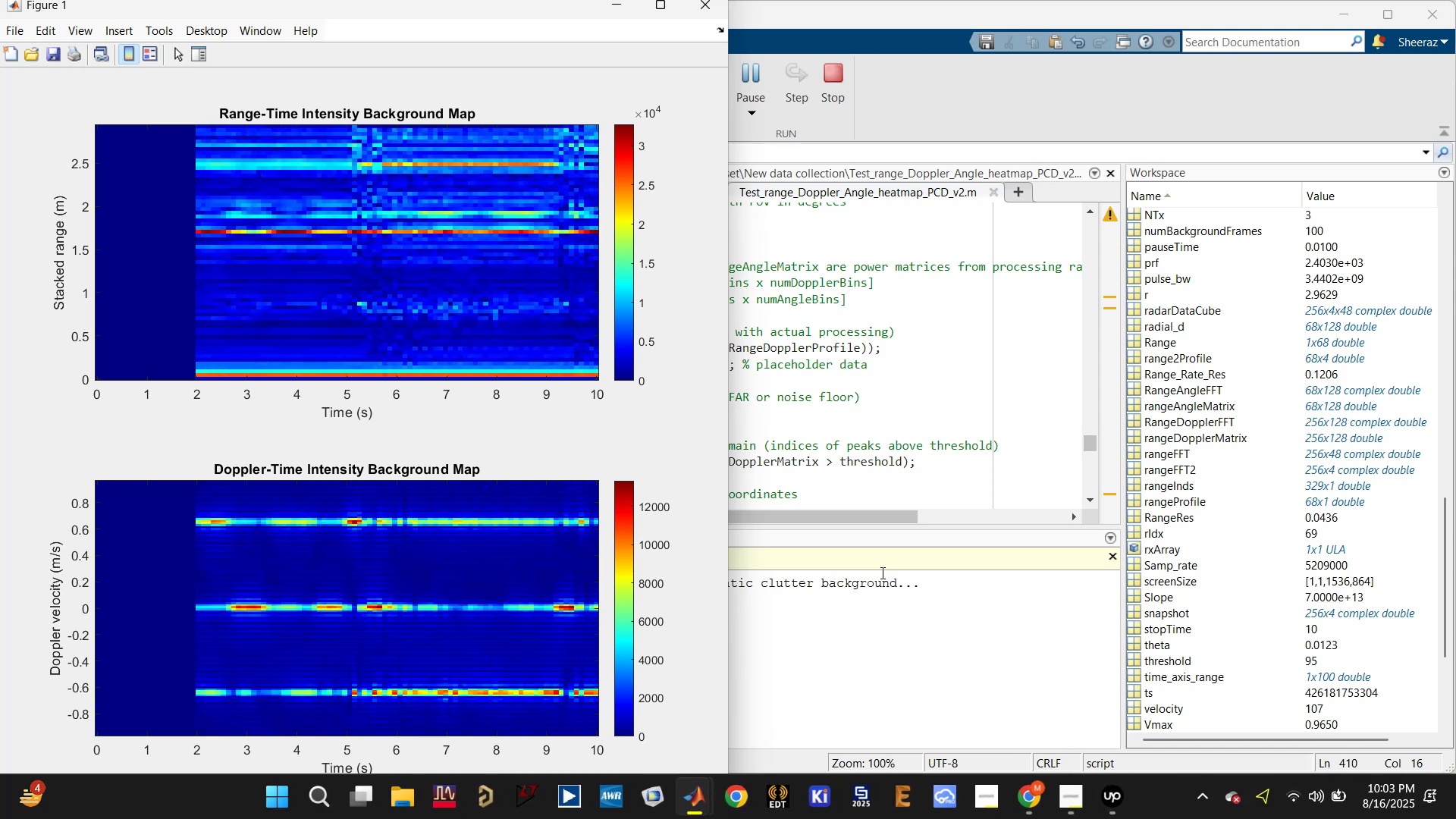 
key(Enter)
 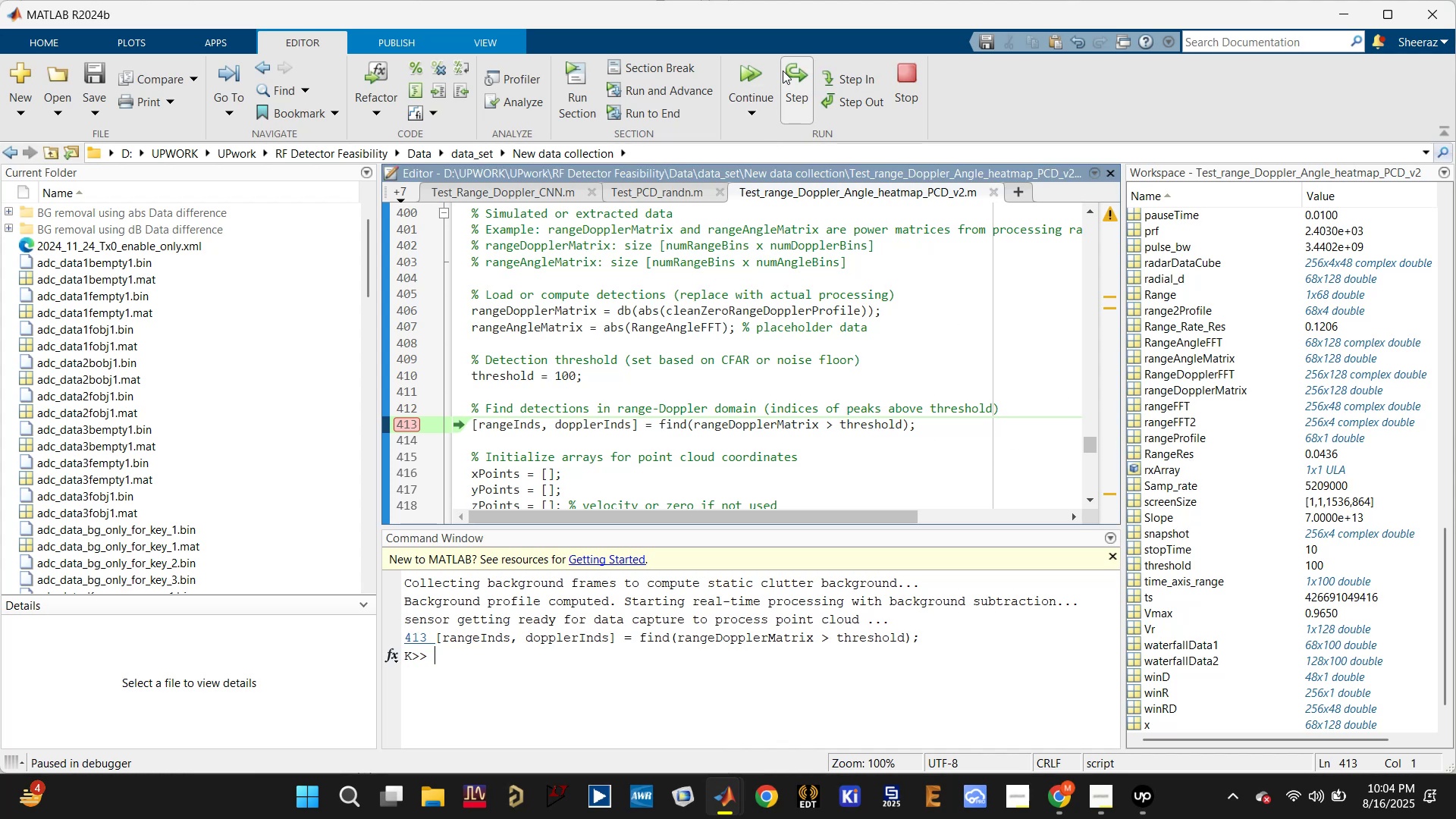 
wait(21.91)
 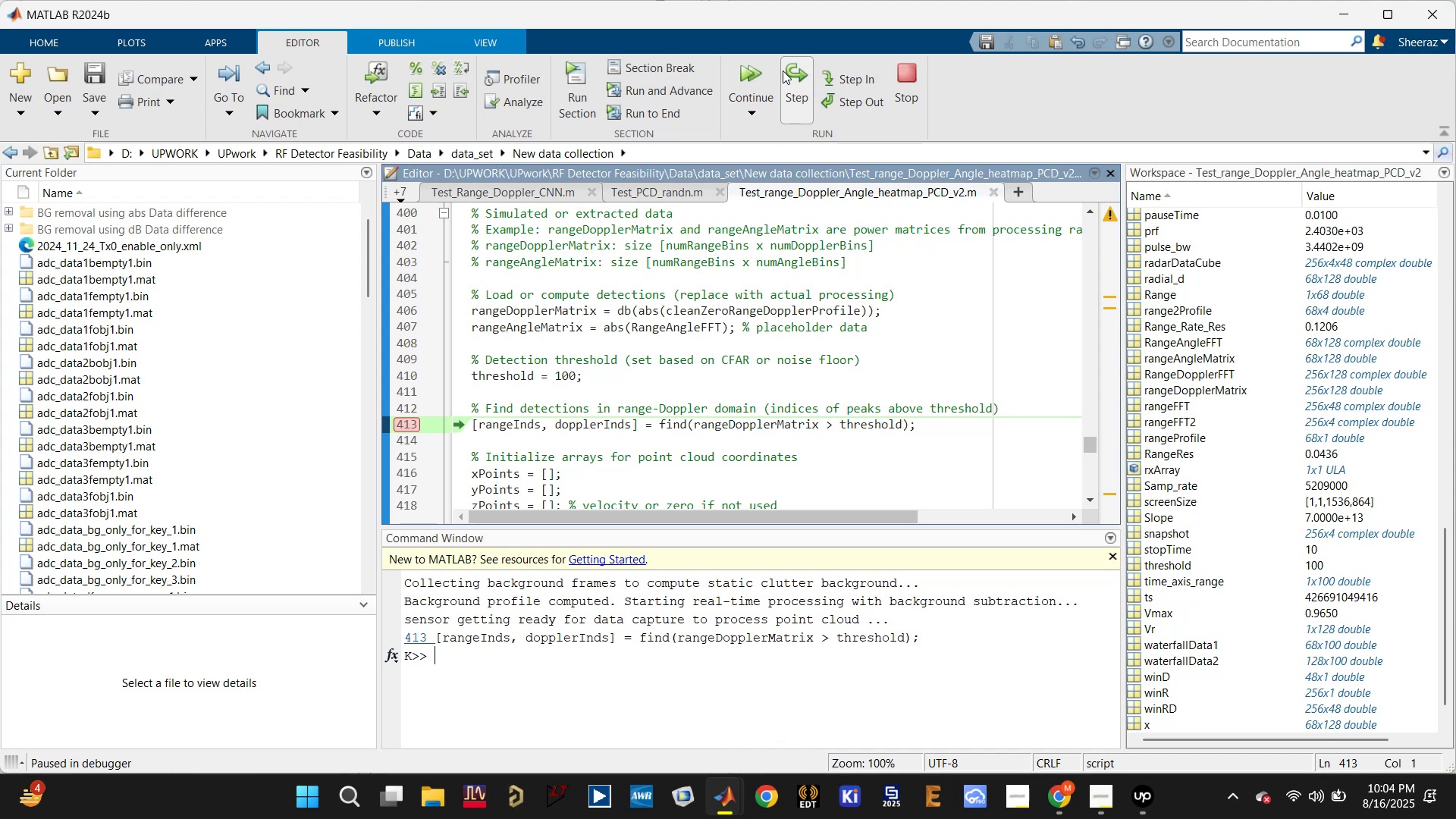 
left_click_drag(start_coordinate=[570, 328], to_coordinate=[574, 326])
 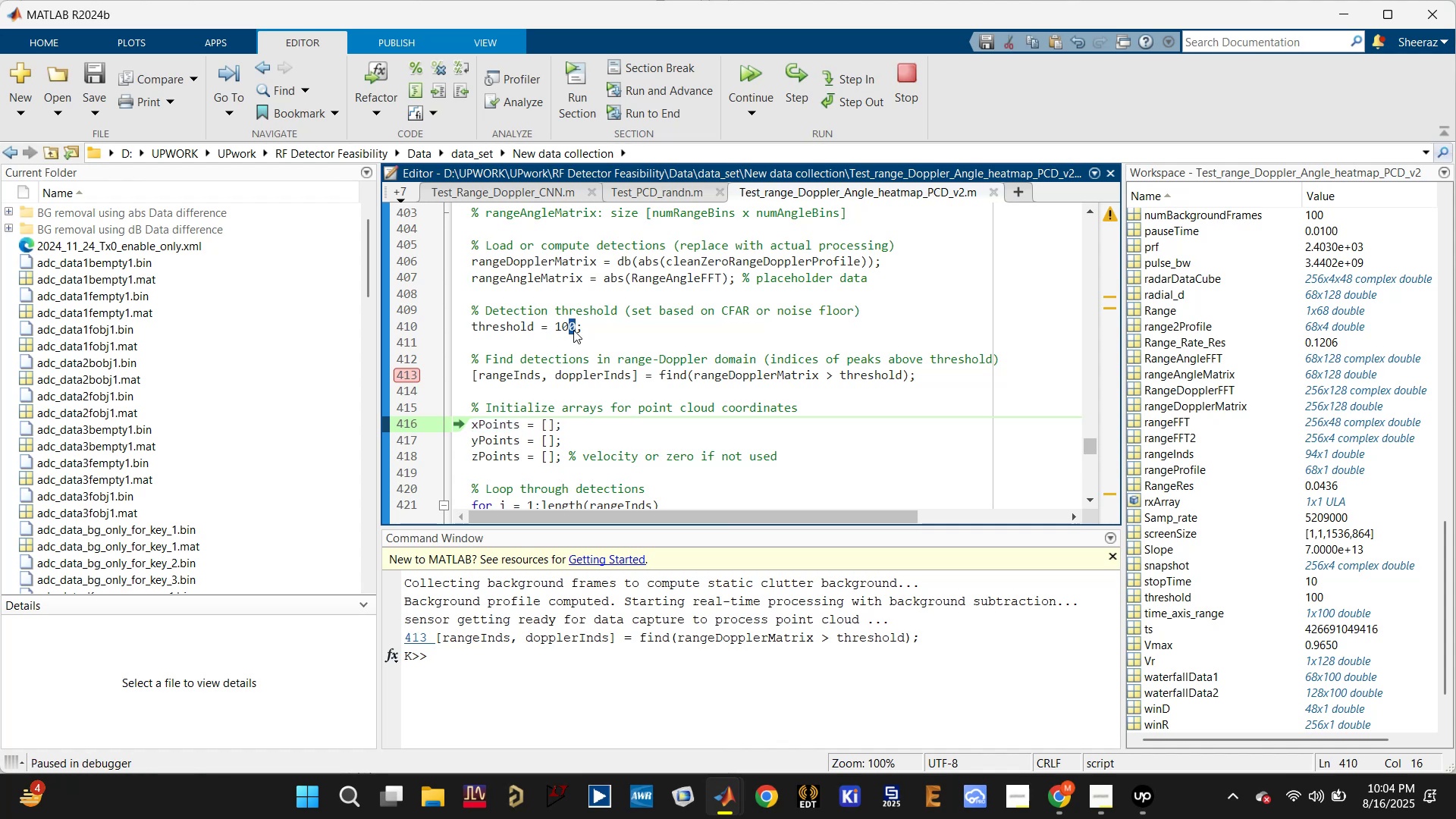 
key(5)
 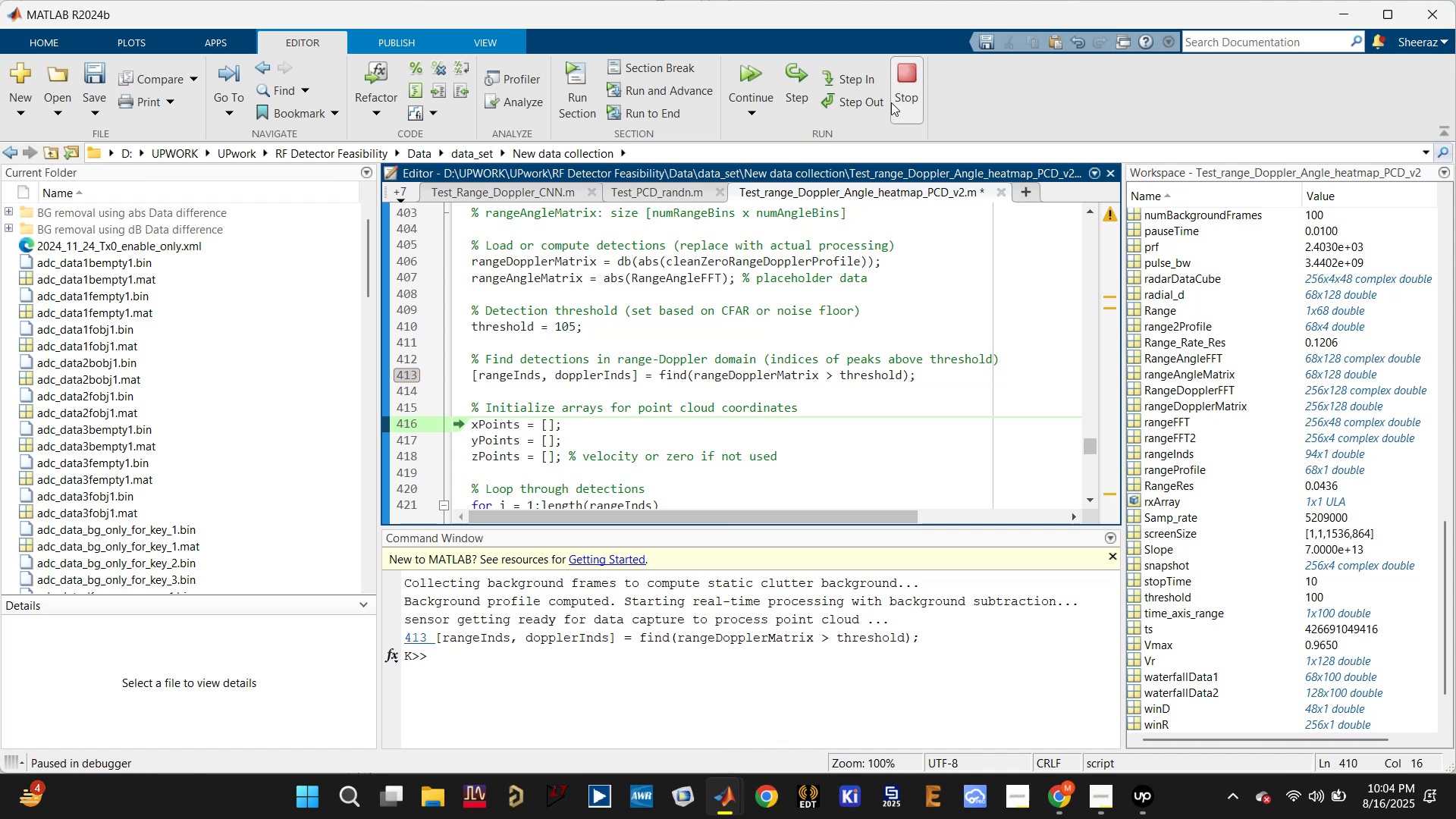 
left_click([901, 79])
 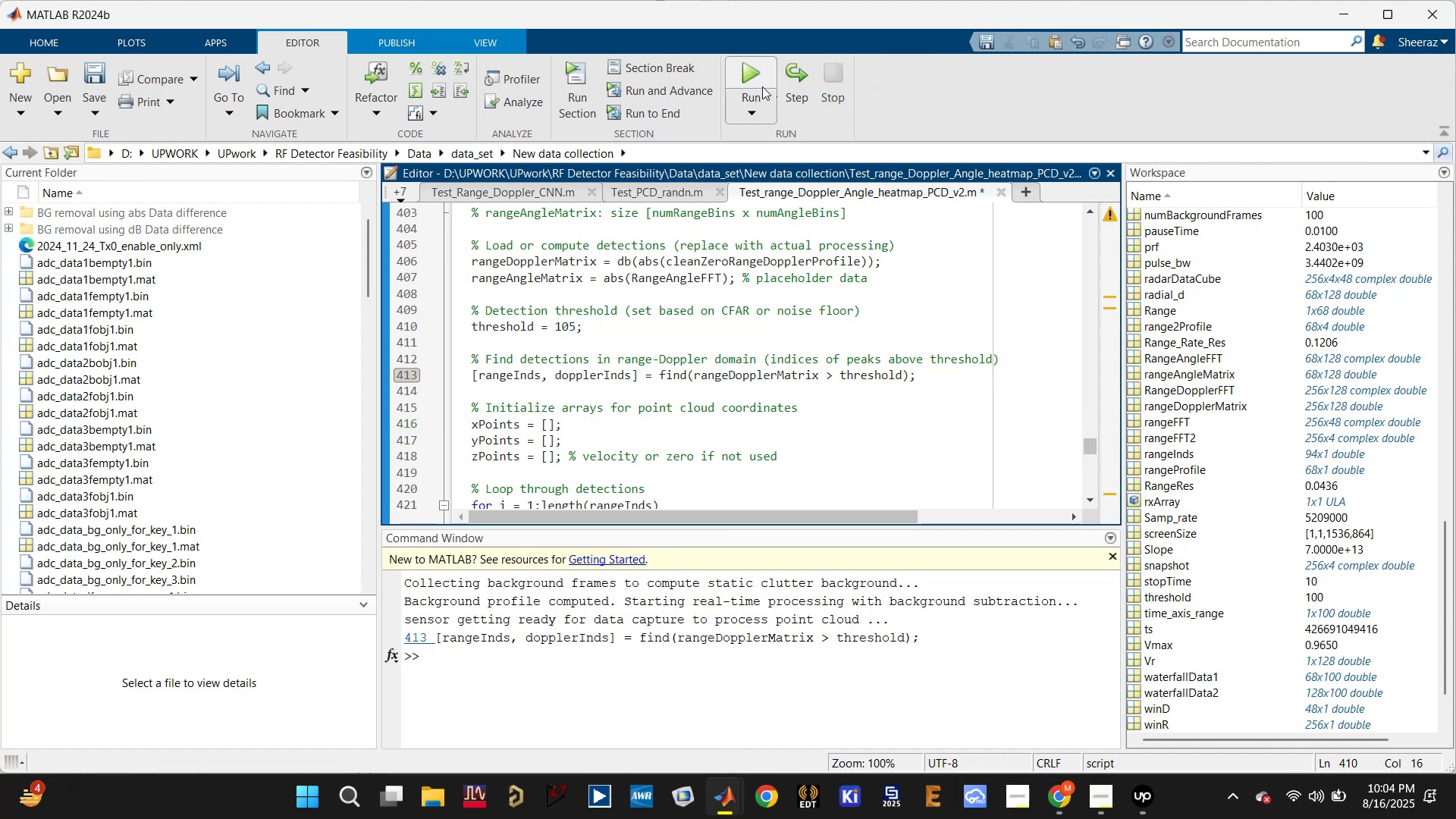 
left_click([761, 77])
 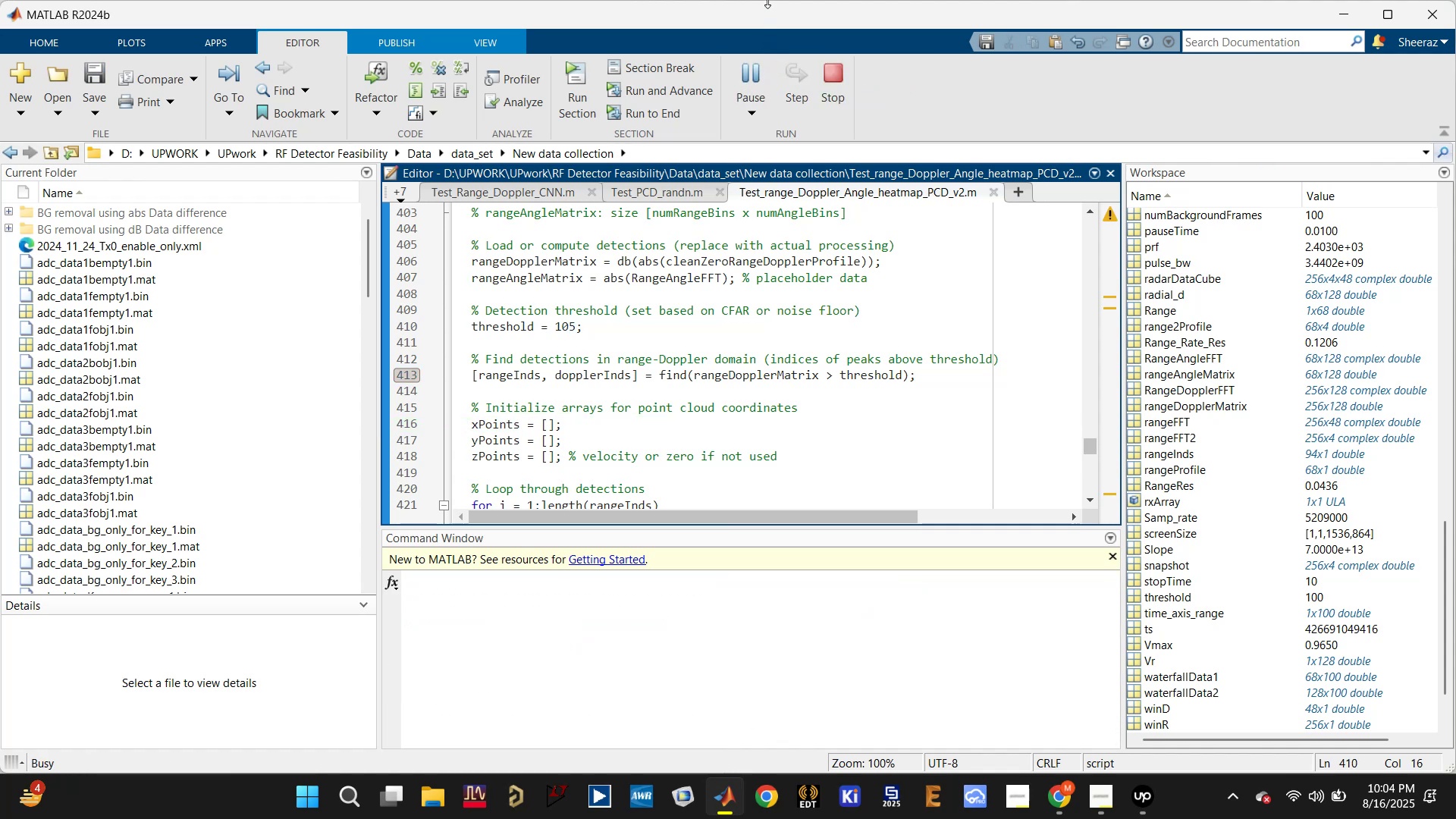 
wait(8.44)
 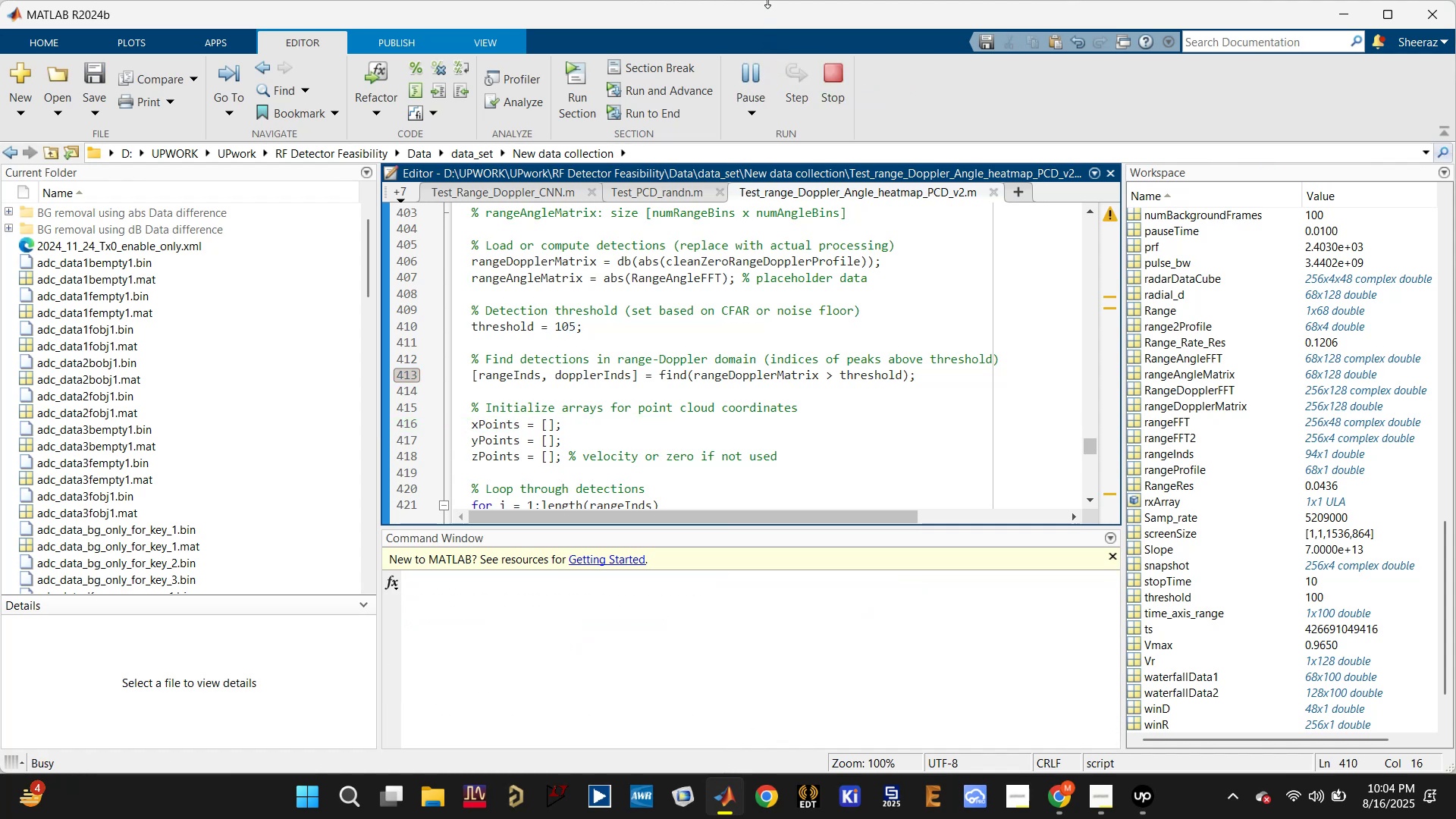 
double_click([777, 28])
 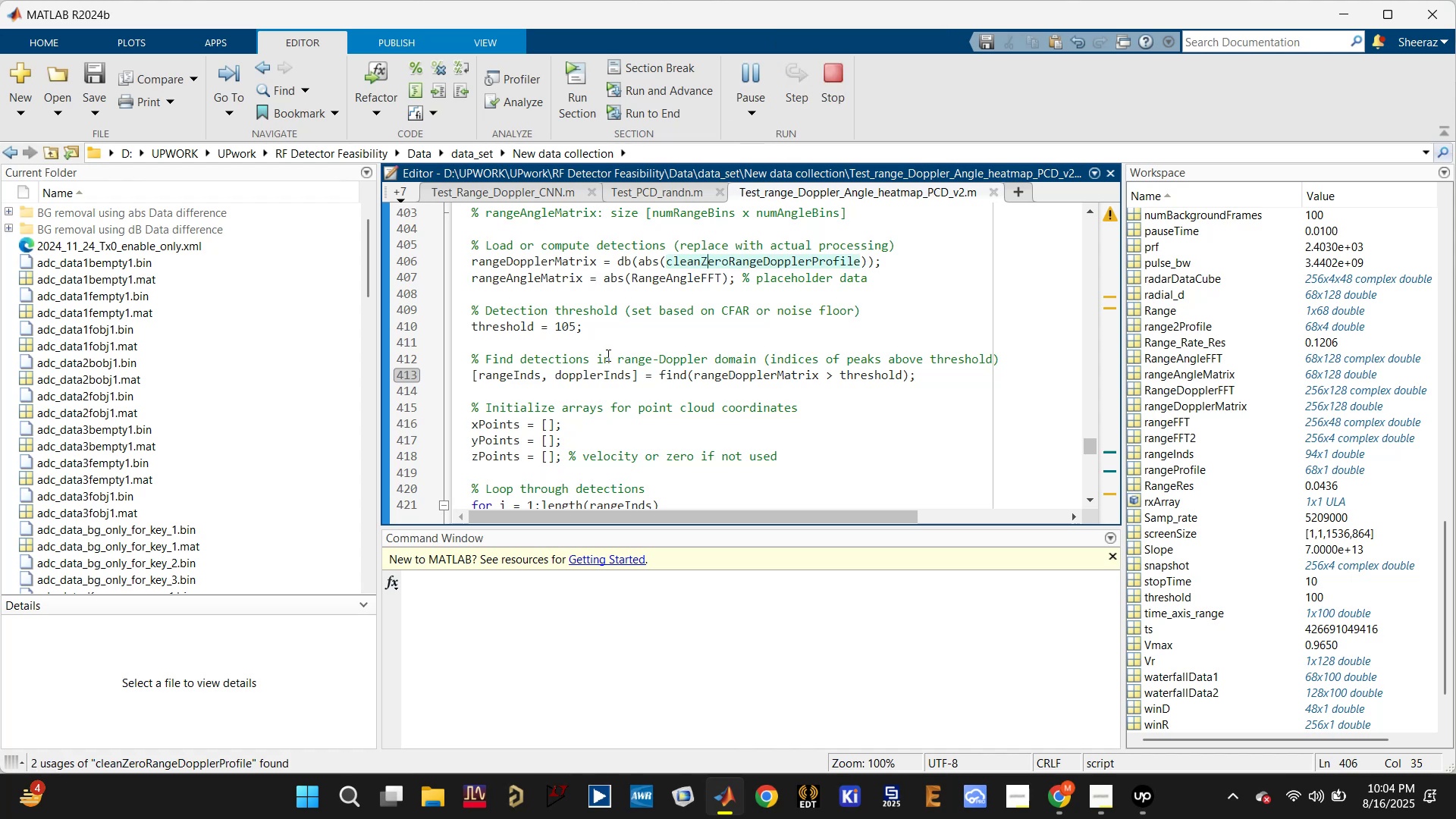 
wait(9.08)
 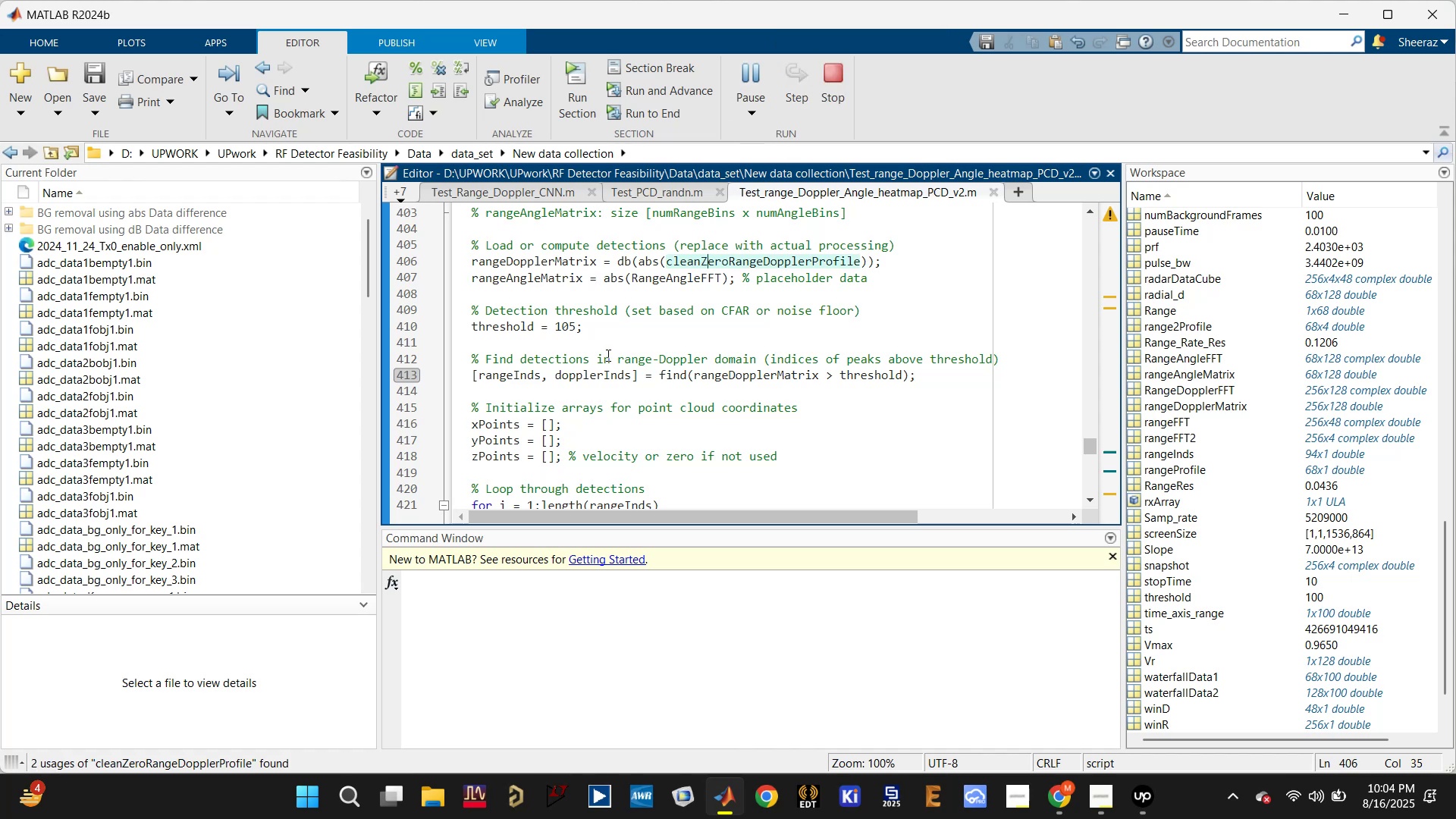 
left_click([971, 679])
 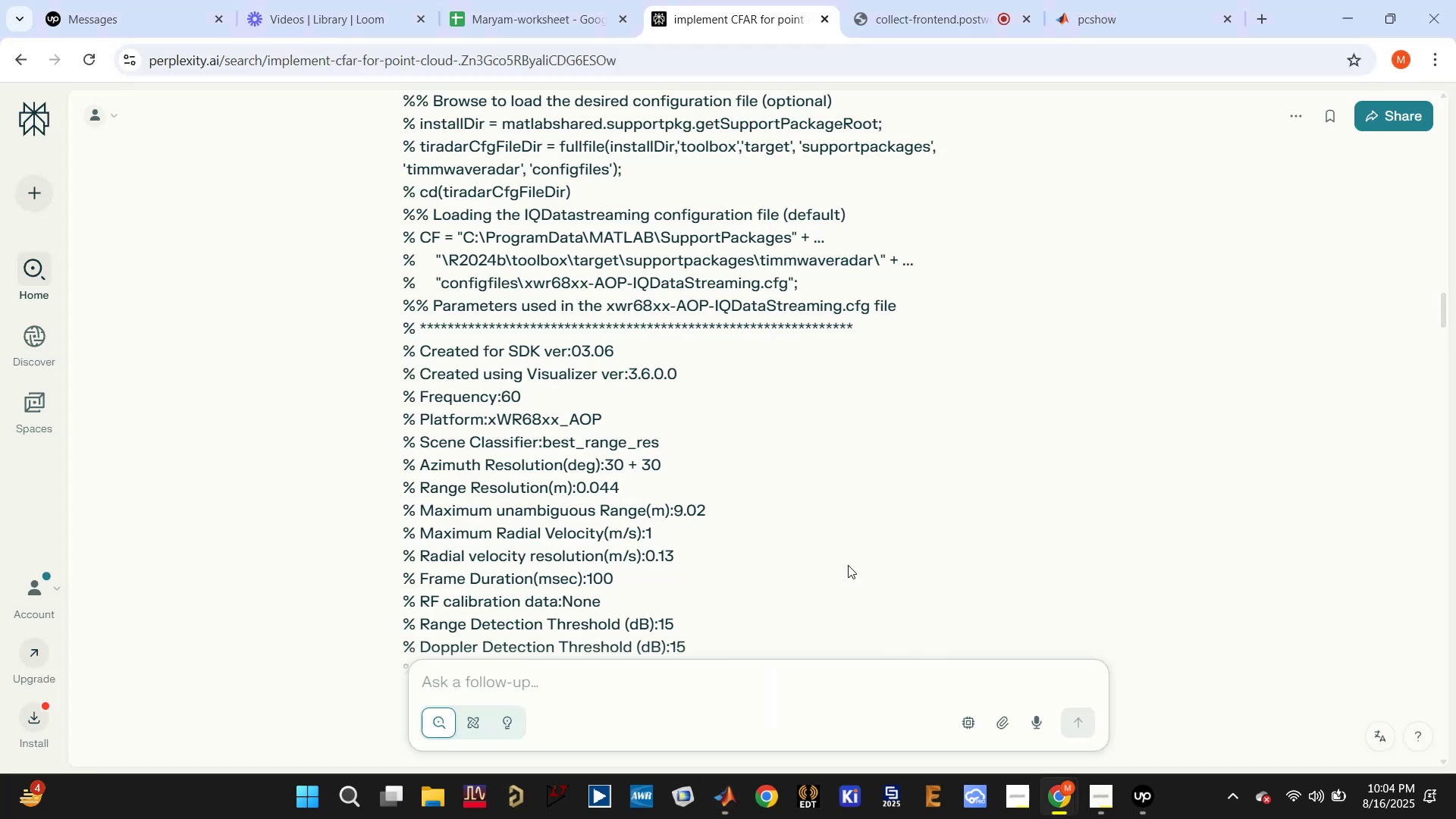 
scroll: coordinate [836, 571], scroll_direction: down, amount: 60.0
 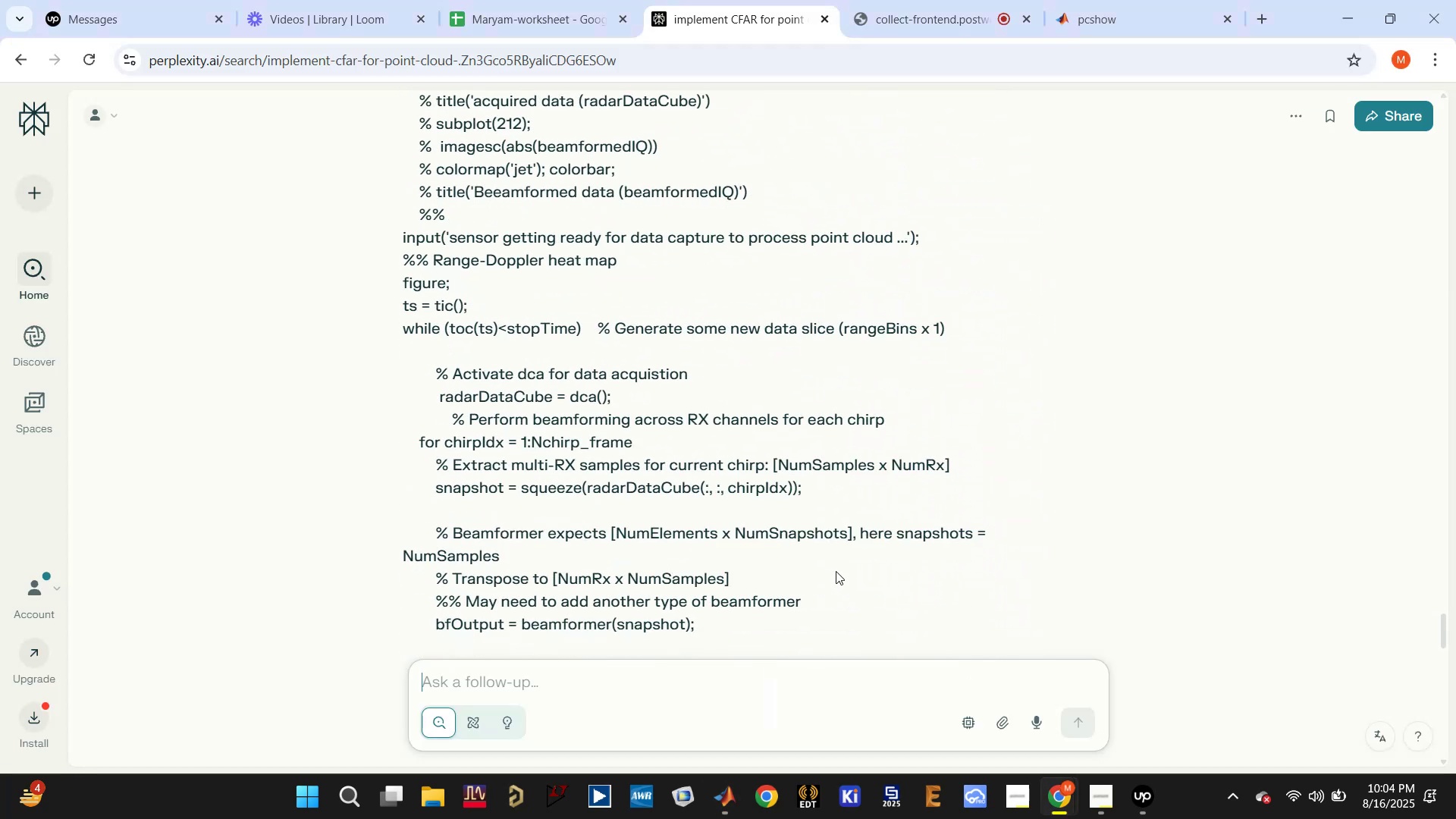 
right_click([836, 570])
 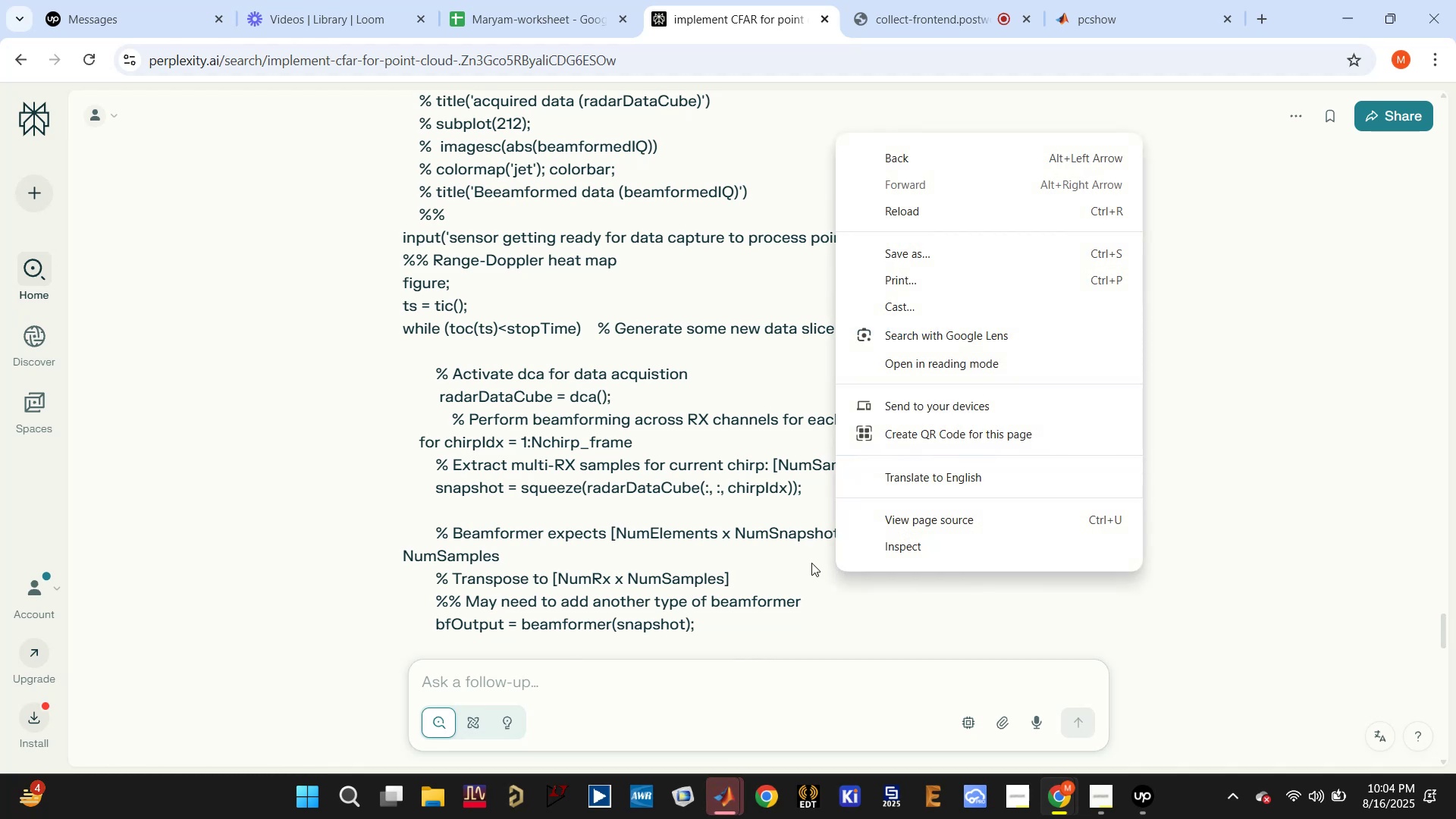 
scroll: coordinate [766, 563], scroll_direction: down, amount: 16.0
 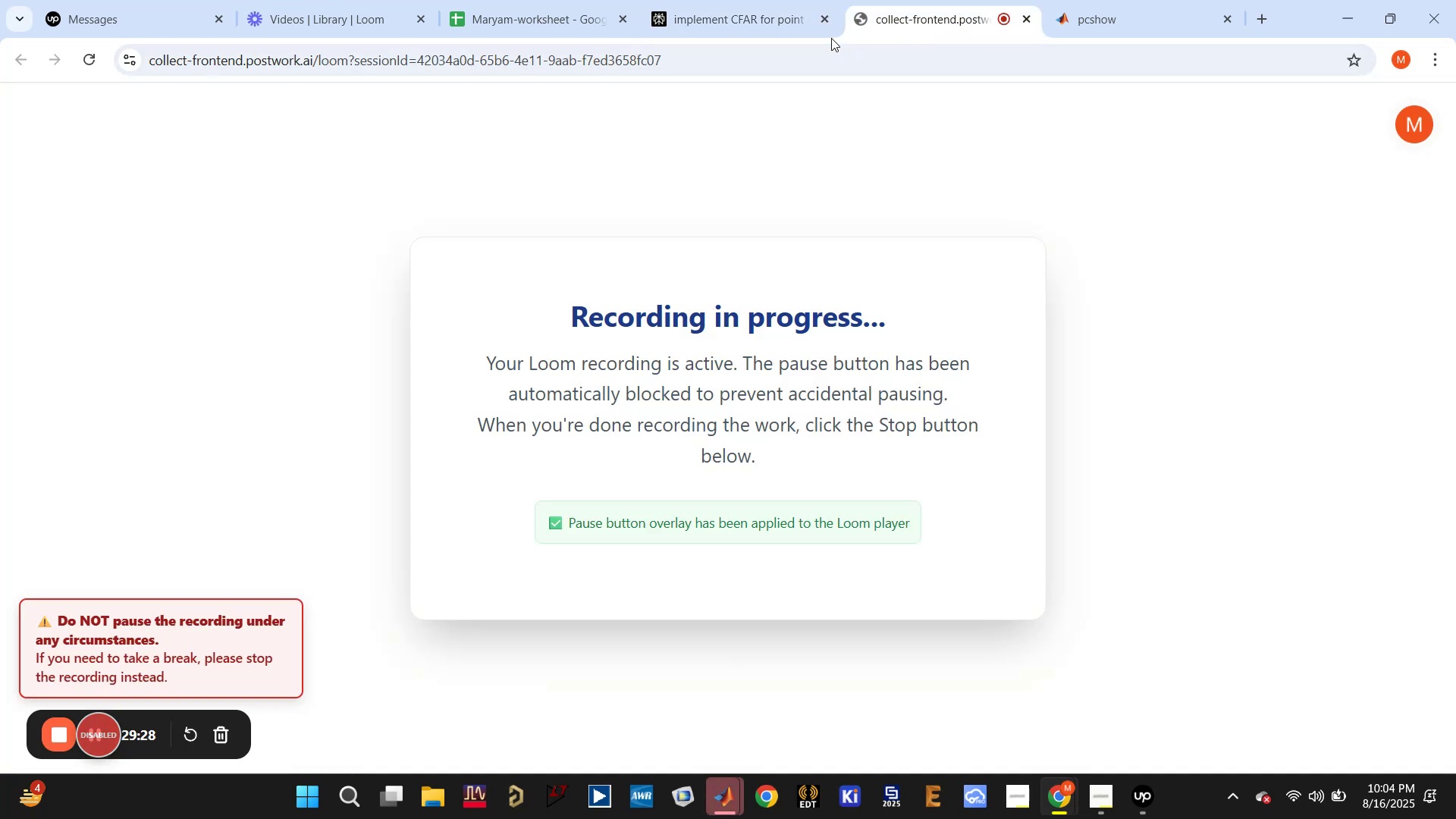 
left_click([741, 20])
 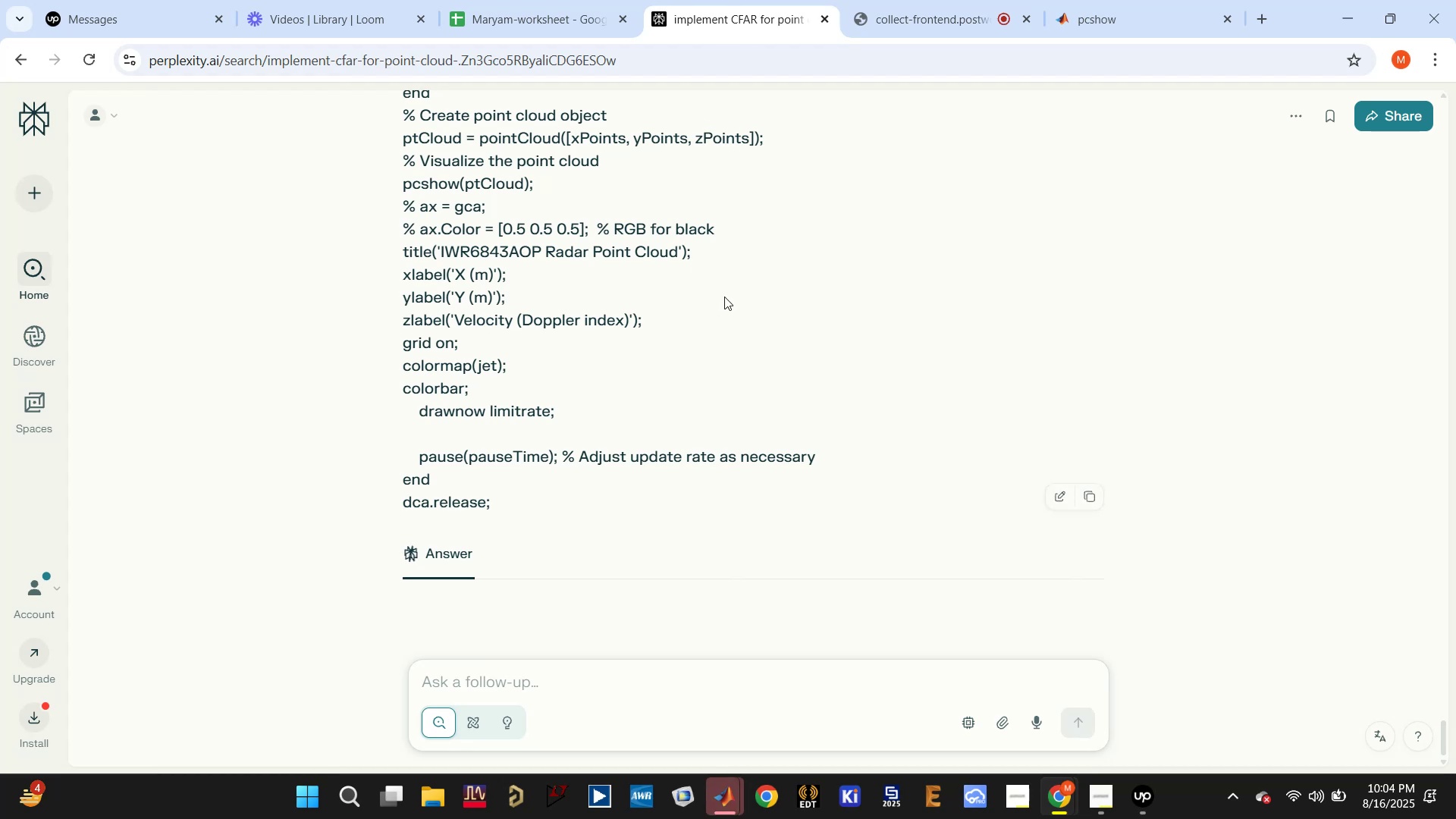 
scroll: coordinate [723, 305], scroll_direction: down, amount: 4.0
 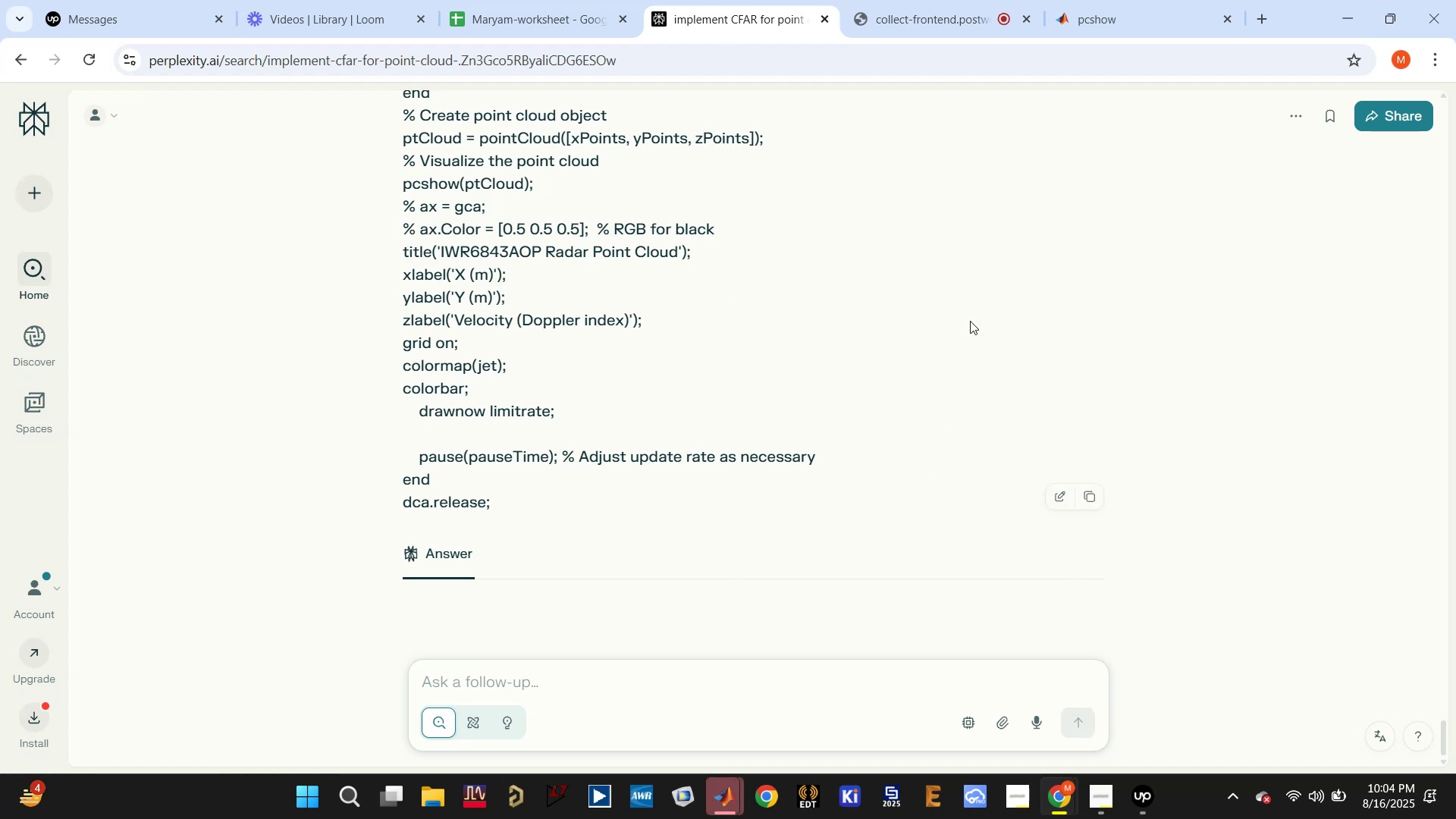 
scroll: coordinate [798, 363], scroll_direction: up, amount: 5.0
 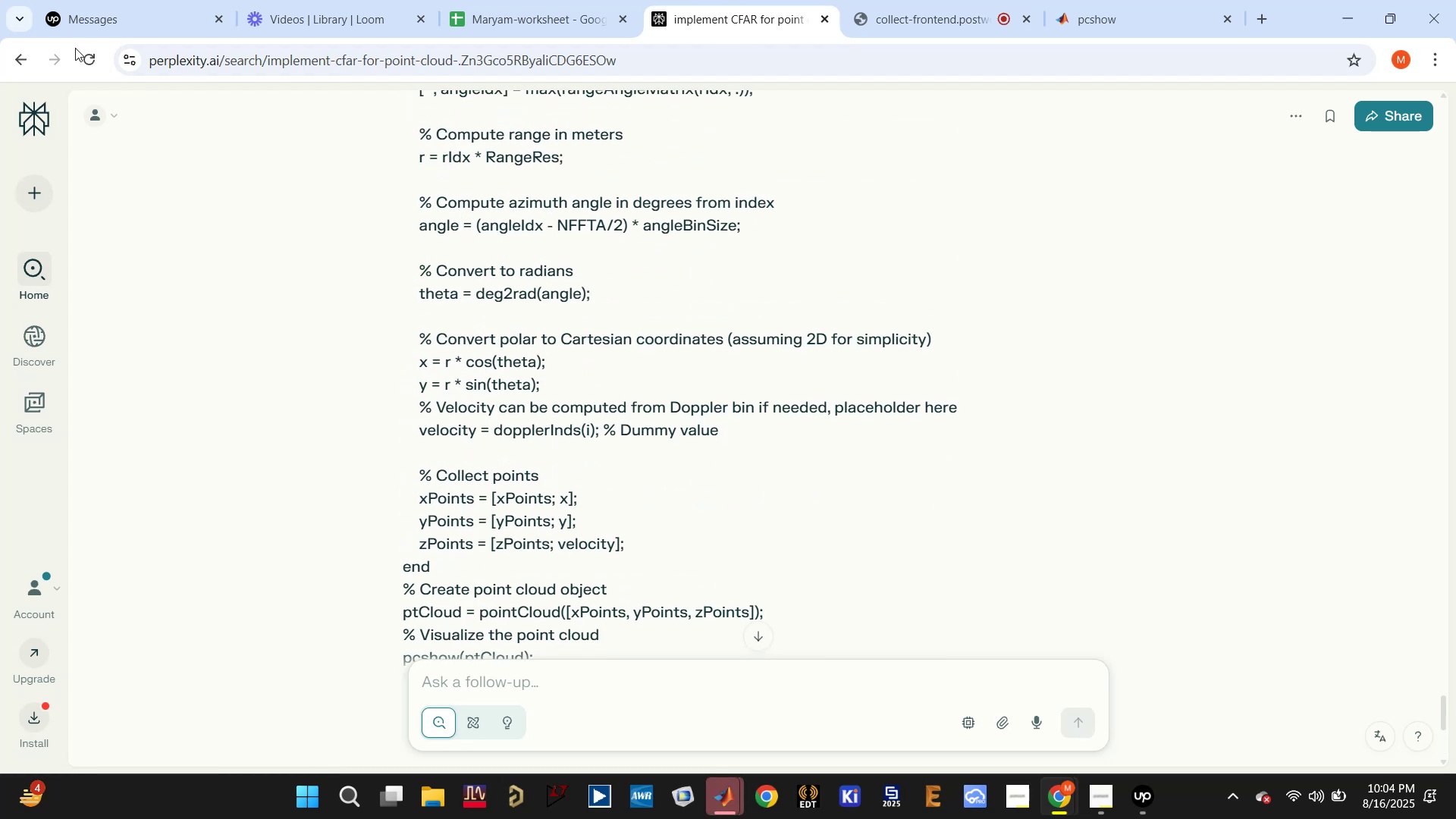 
left_click([83, 59])
 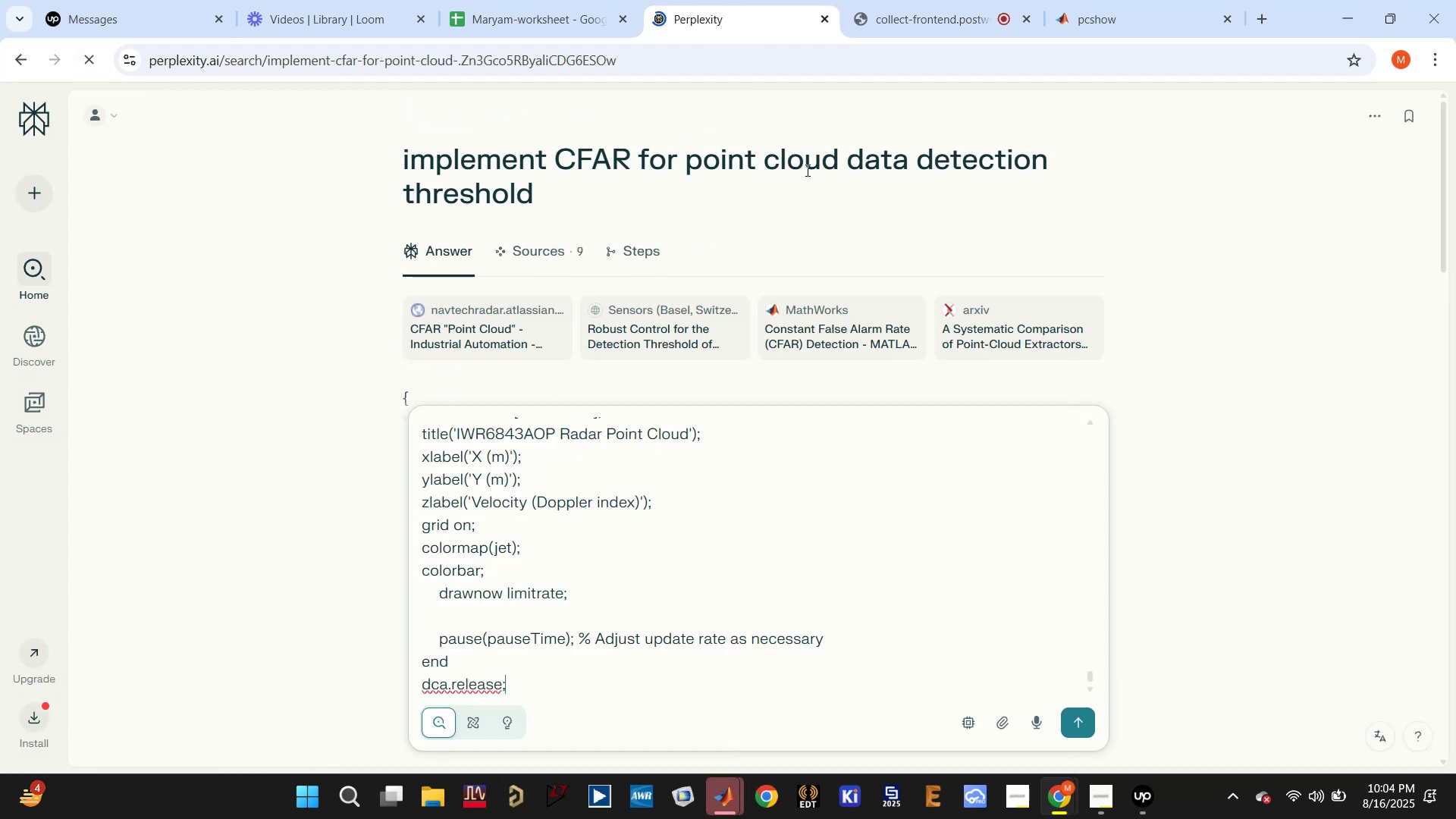 
scroll: coordinate [784, 339], scroll_direction: down, amount: 5.0
 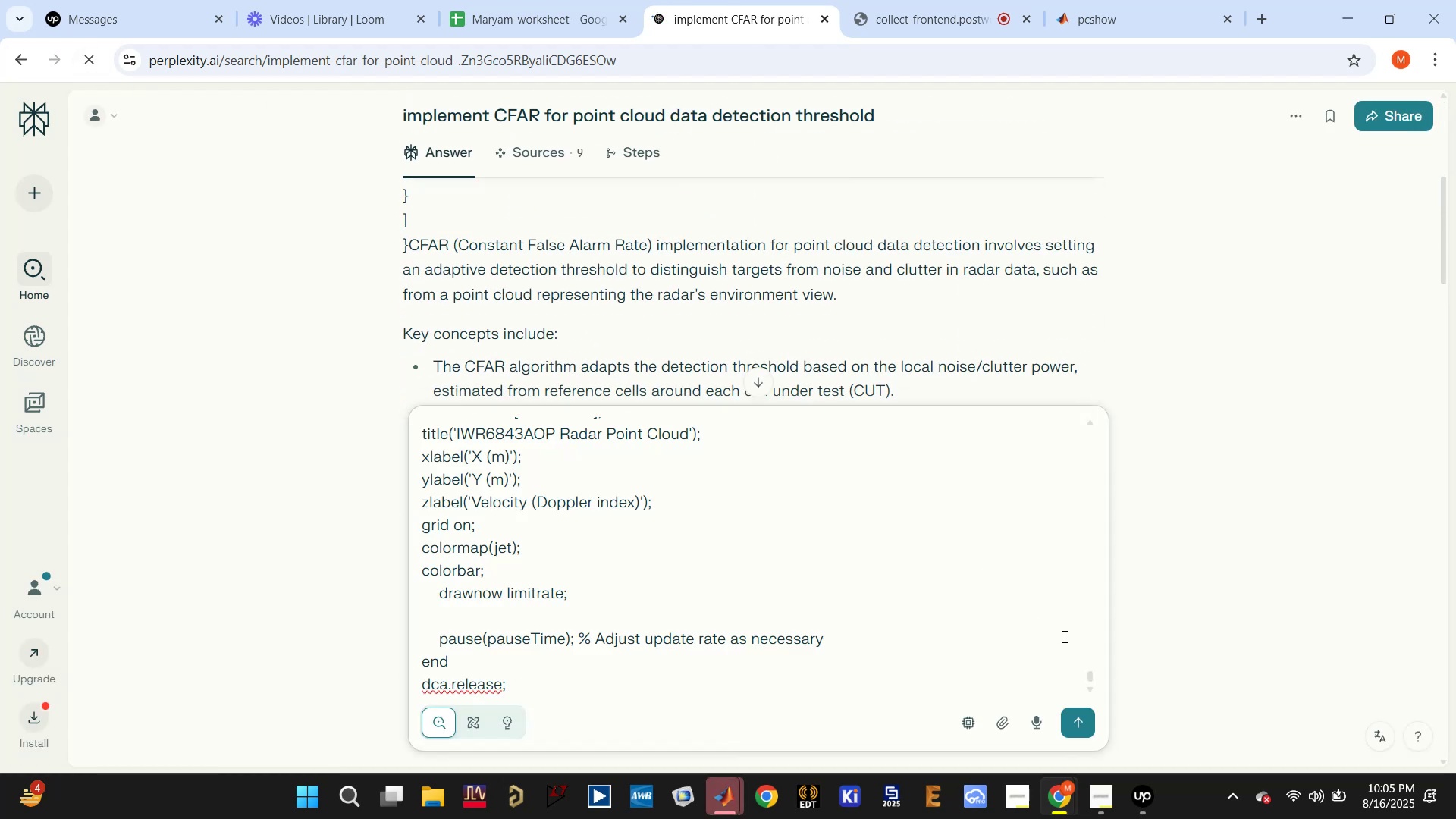 
left_click([1076, 717])
 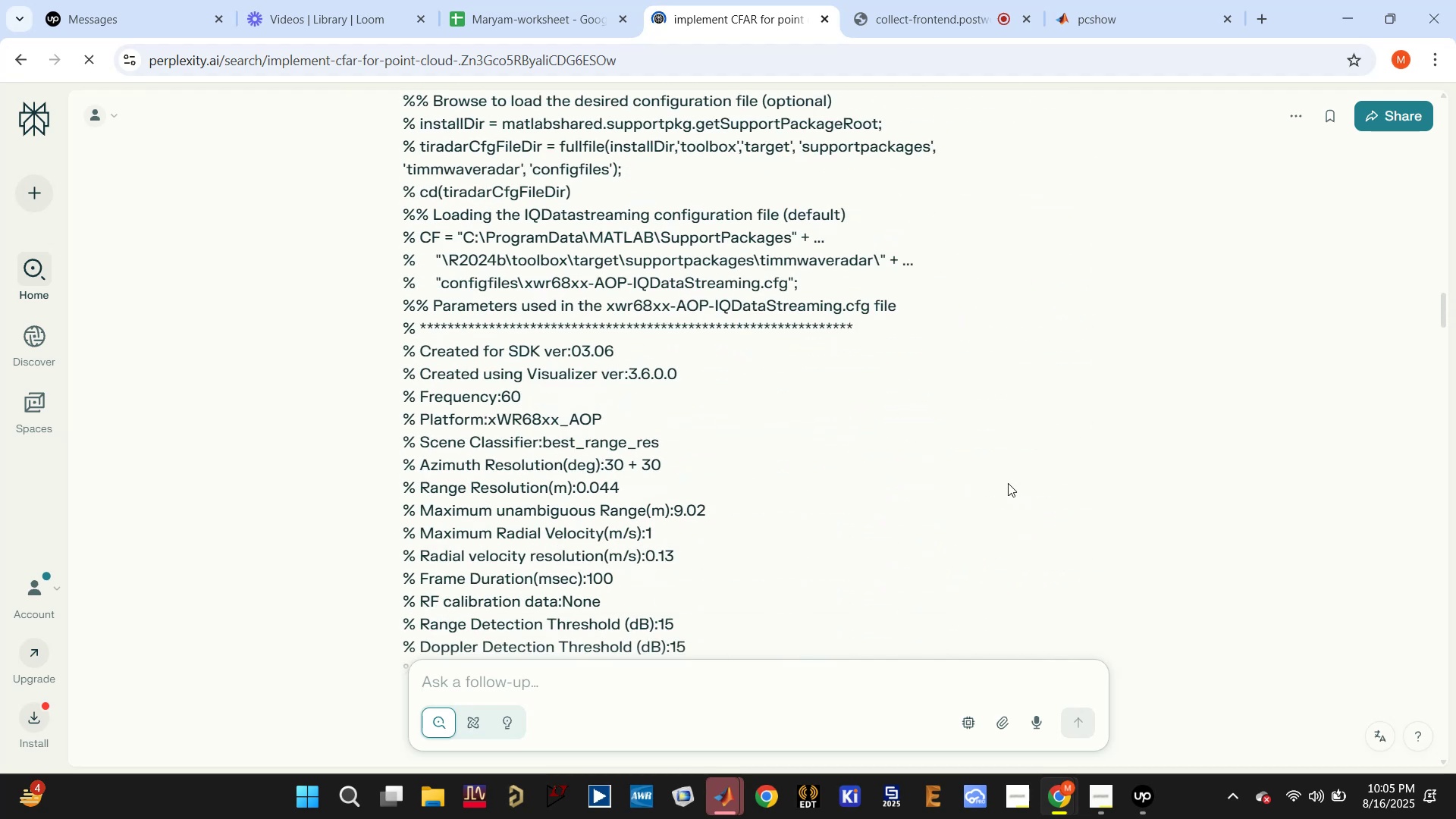 
scroll: coordinate [1003, 465], scroll_direction: down, amount: 99.0
 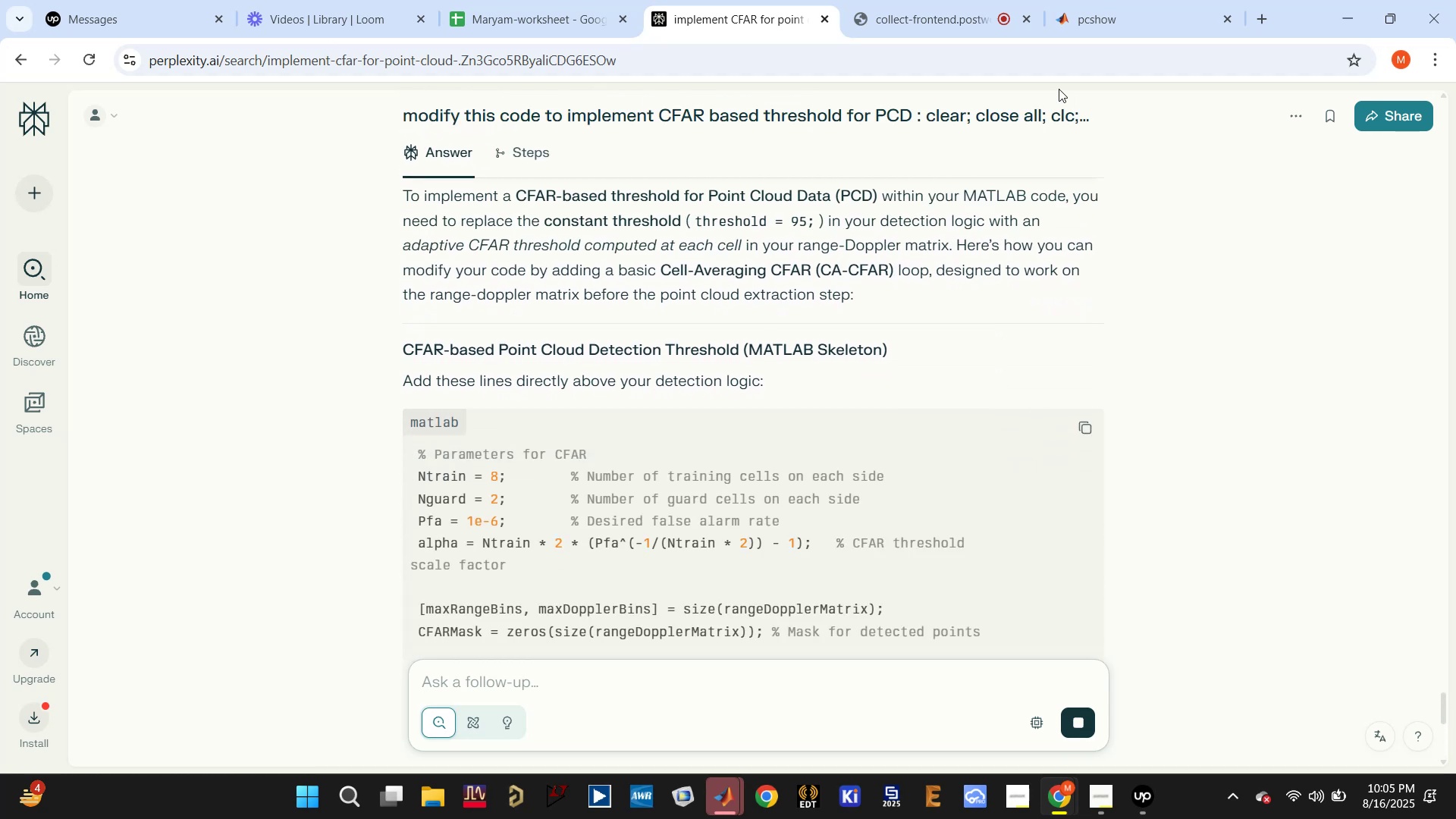 
scroll: coordinate [909, 270], scroll_direction: down, amount: 6.0
 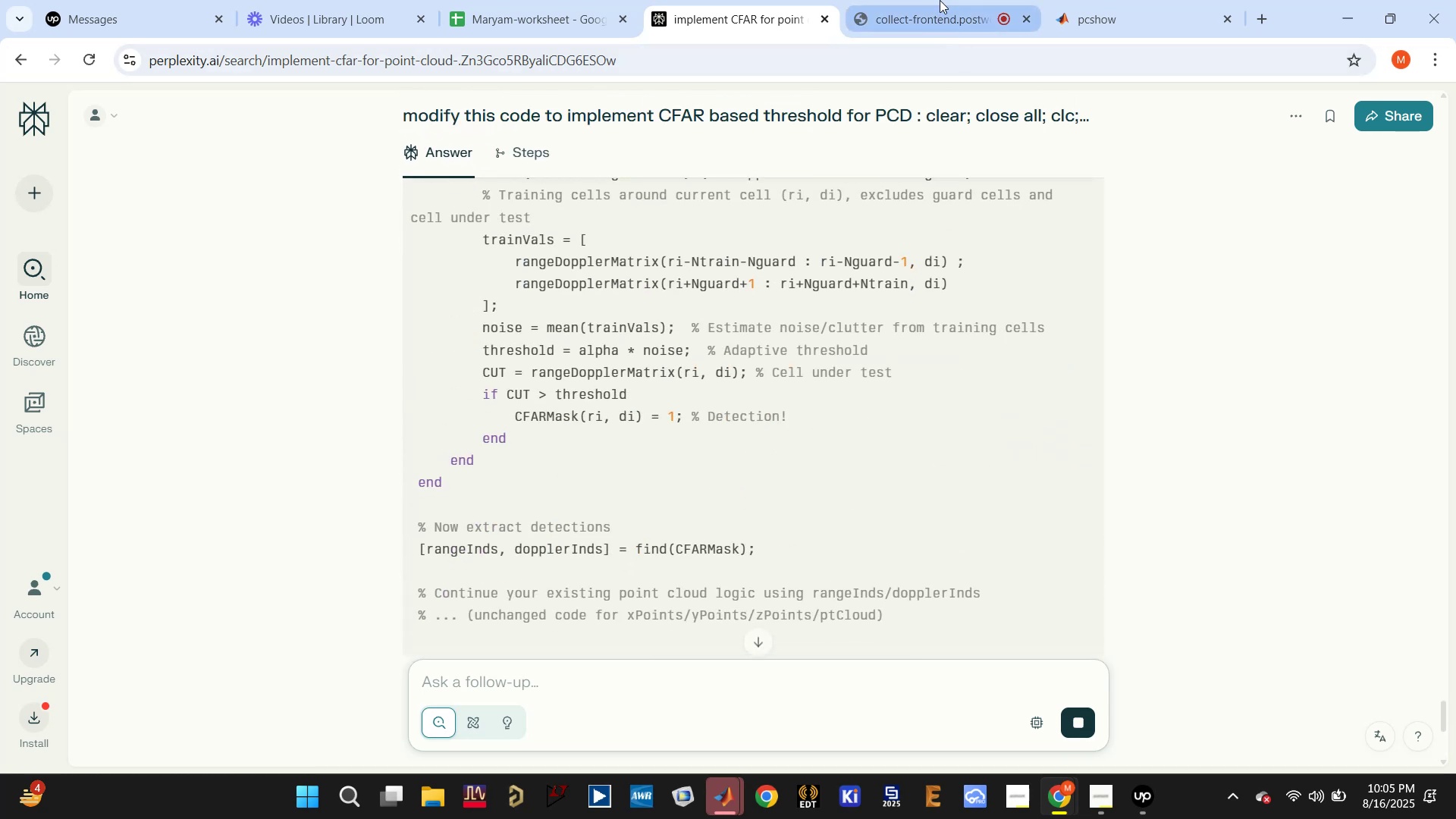 
left_click([925, 6])
 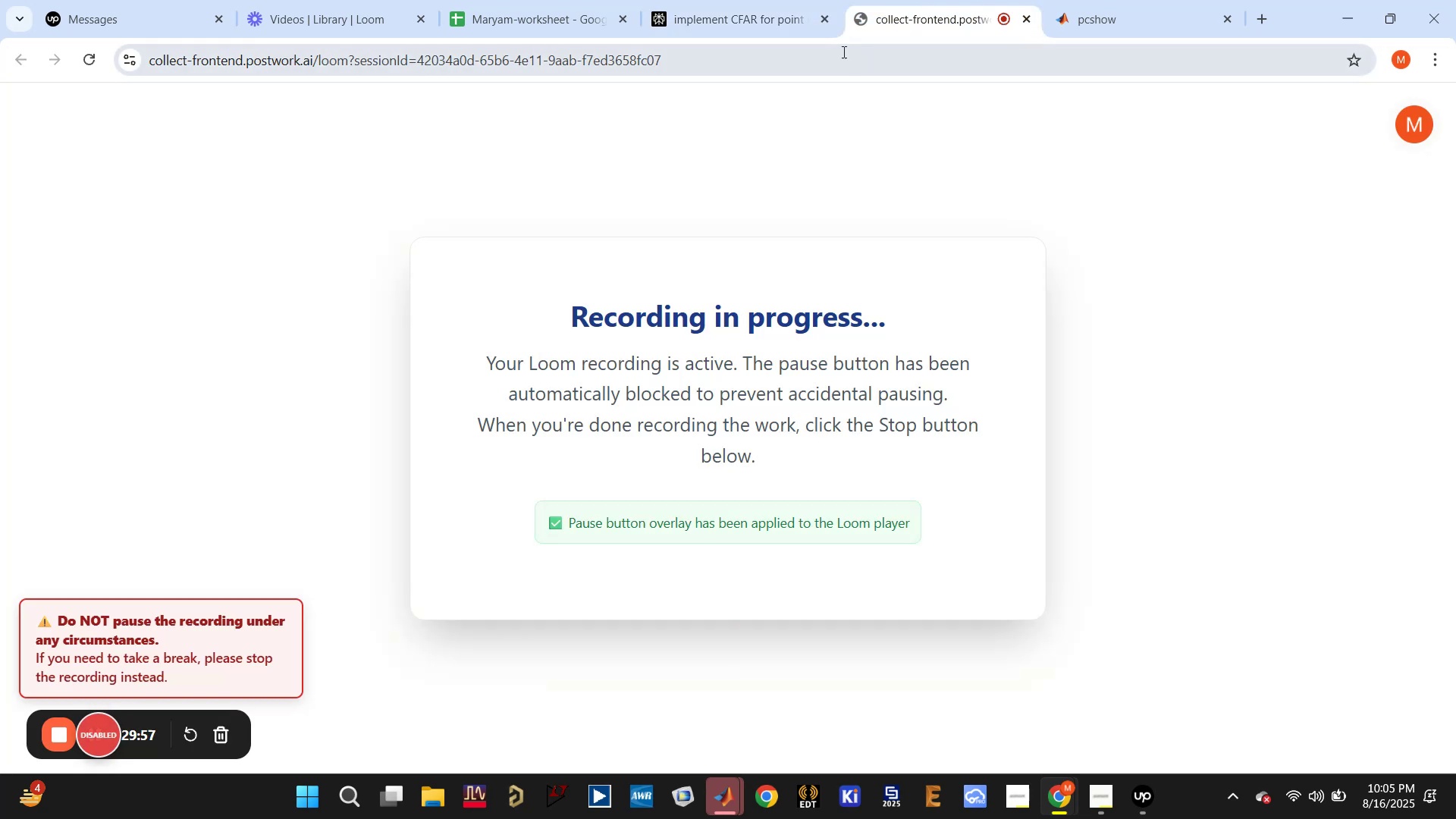 
left_click([752, 19])
 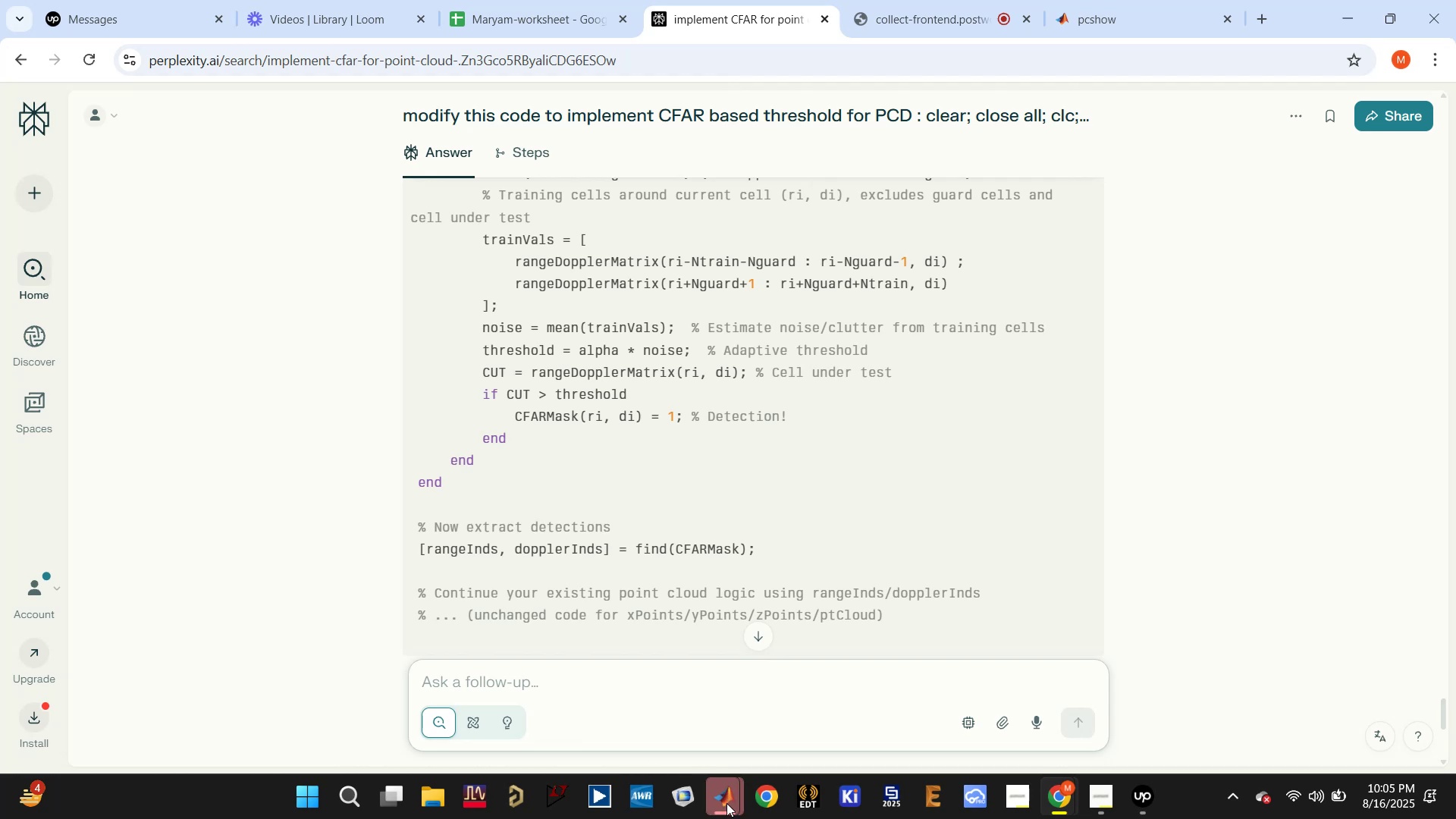 
left_click([652, 725])
 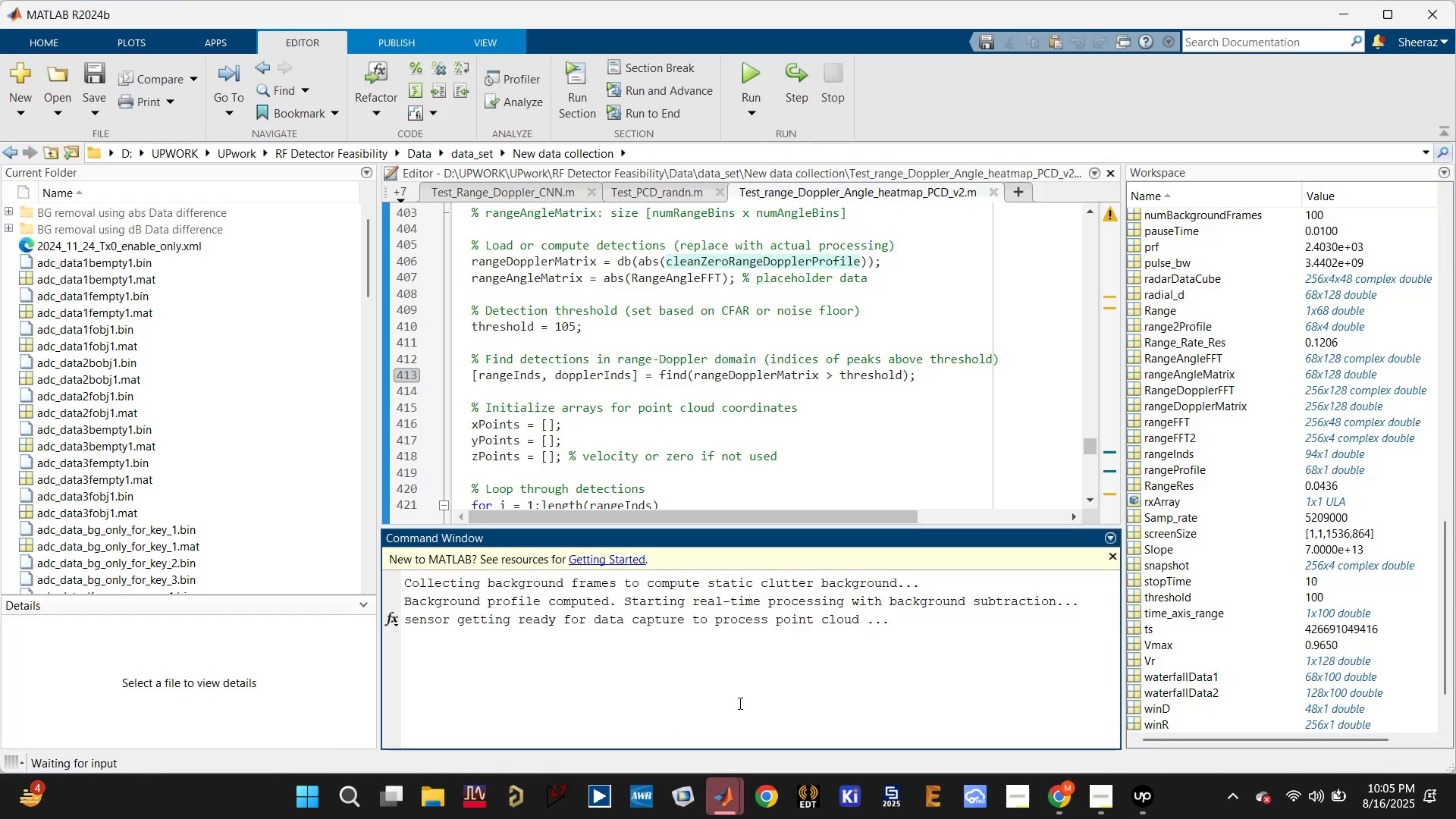 
key(Enter)
 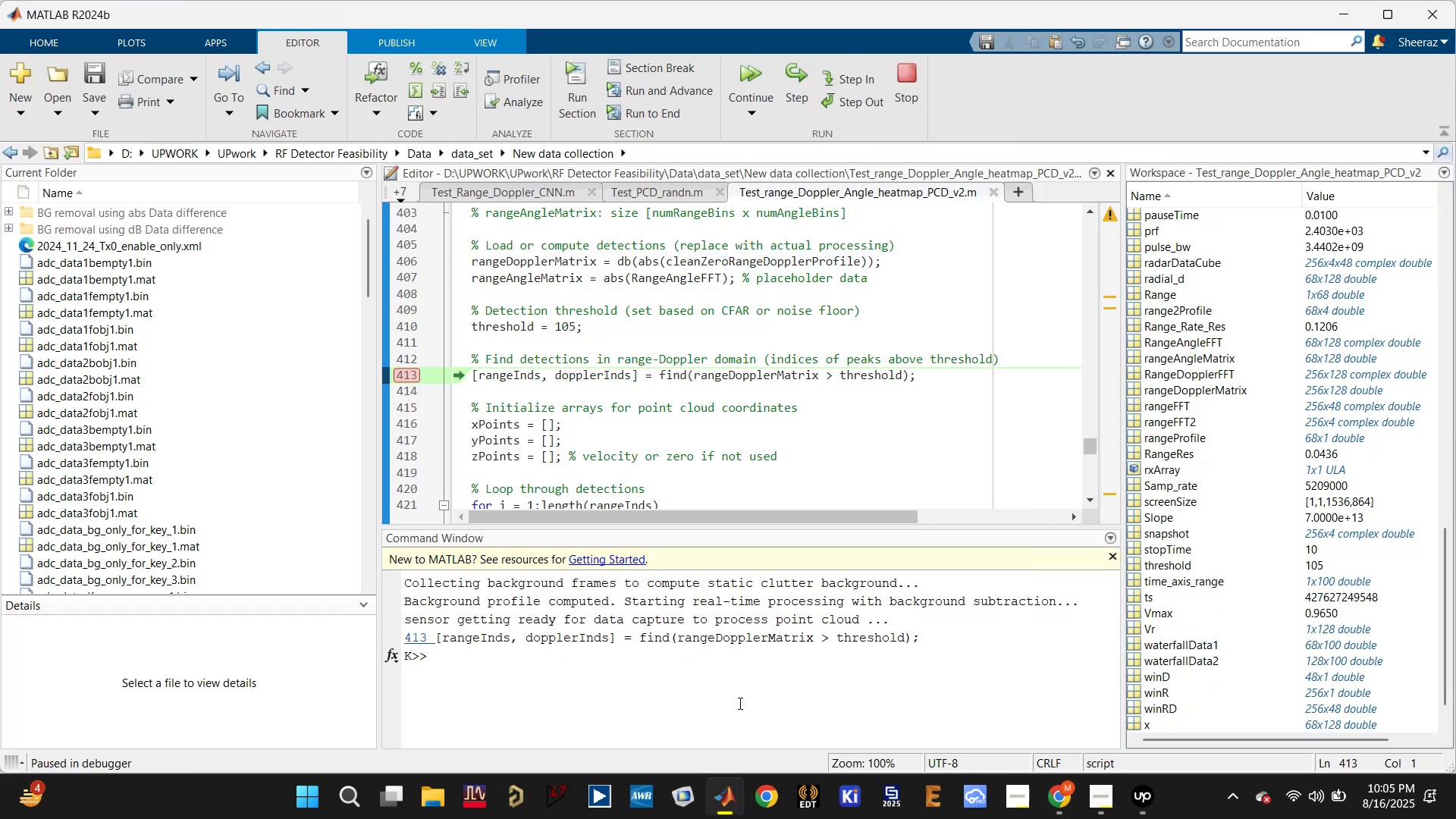 
wait(5.1)
 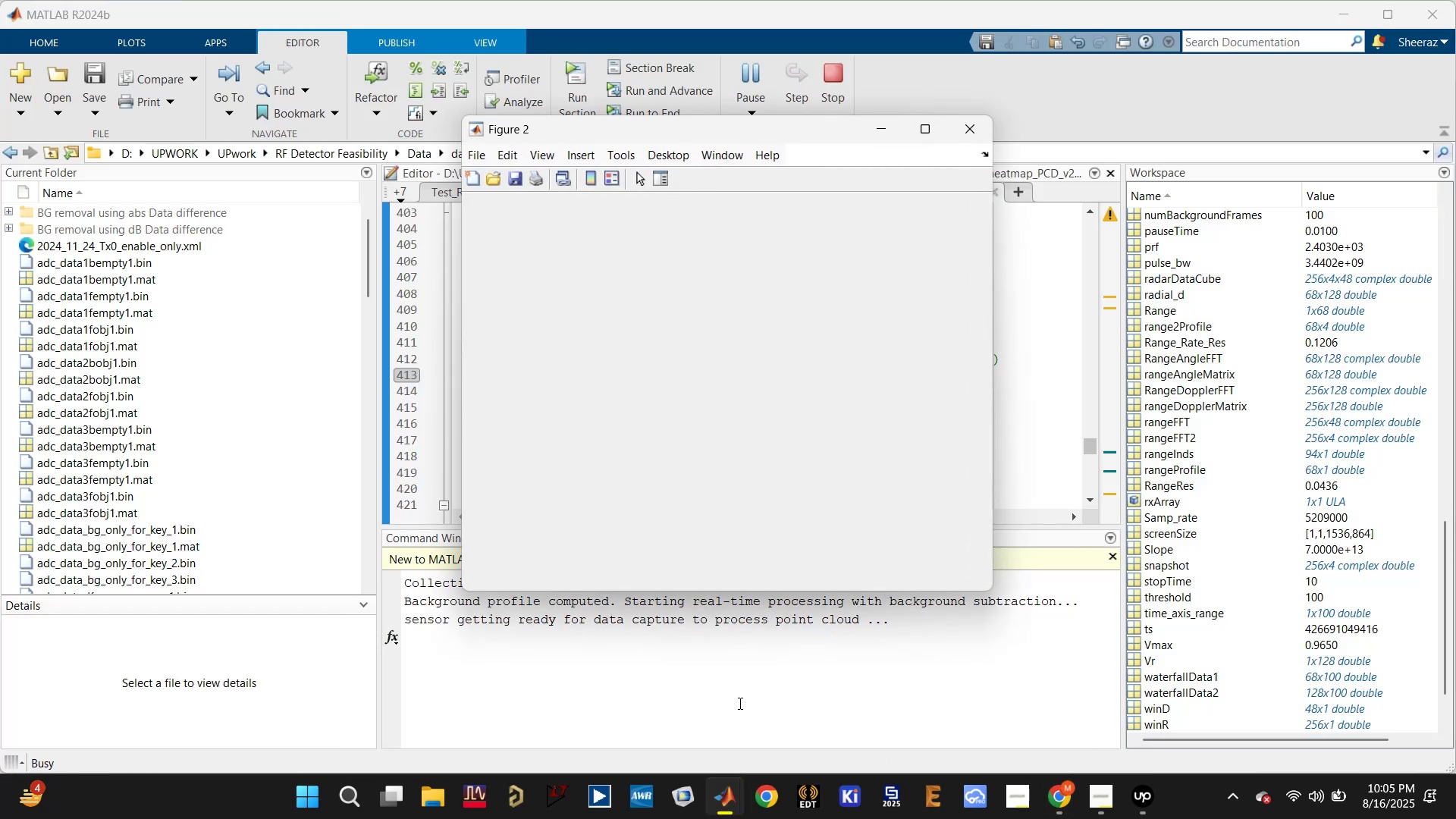 
left_click([800, 67])
 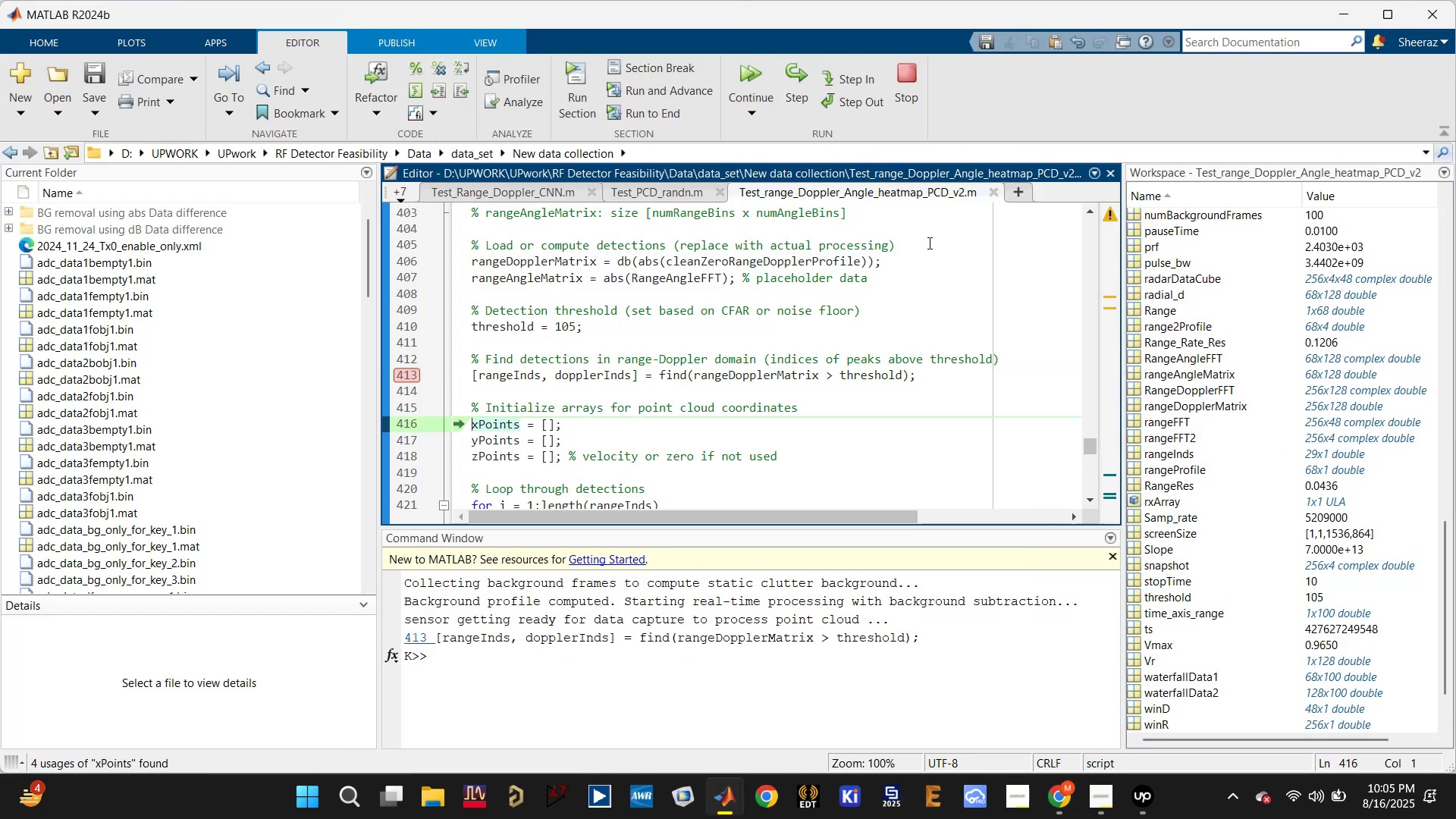 
left_click([752, 70])
 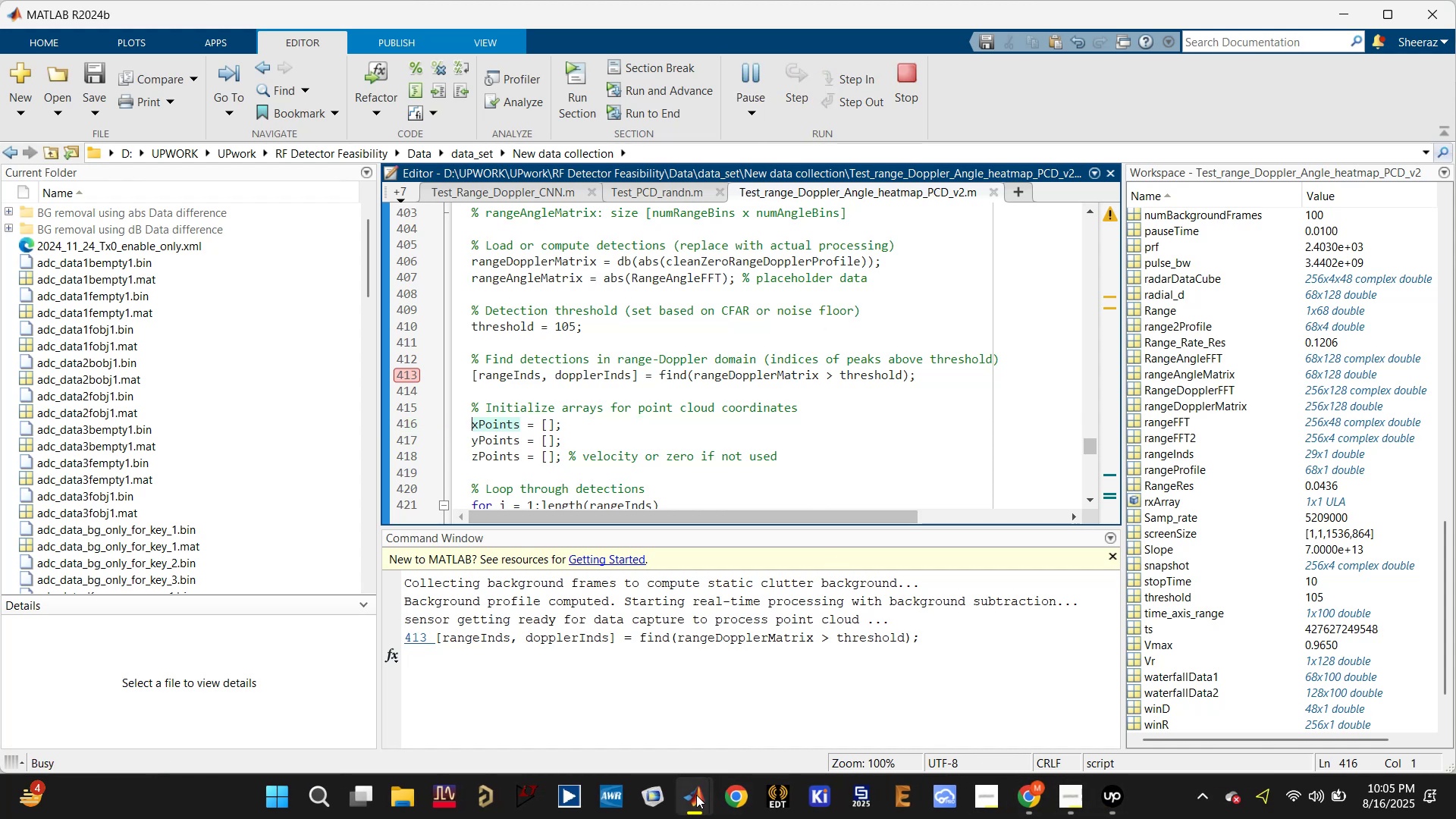 
left_click([822, 698])
 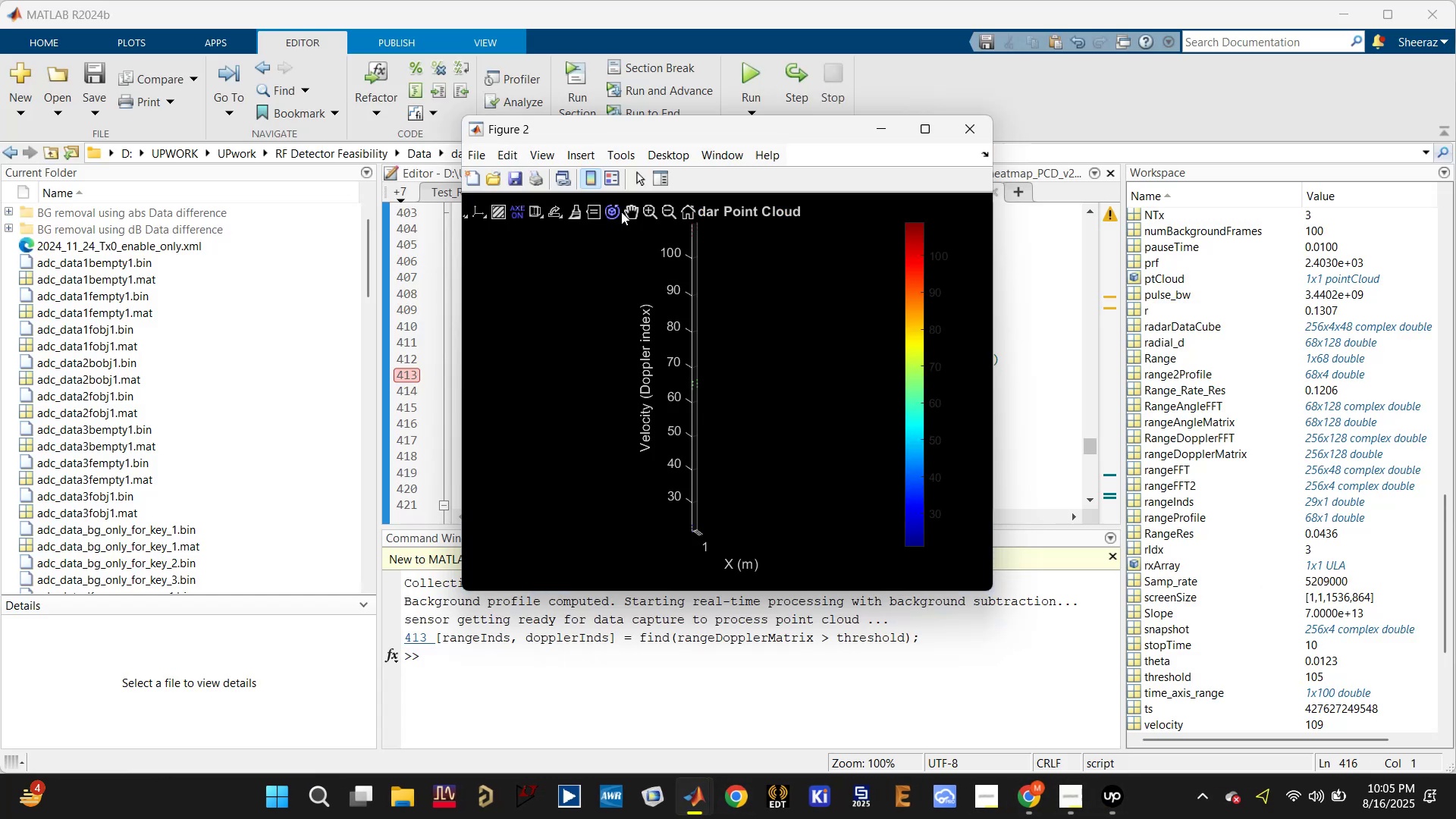 
left_click([645, 206])
 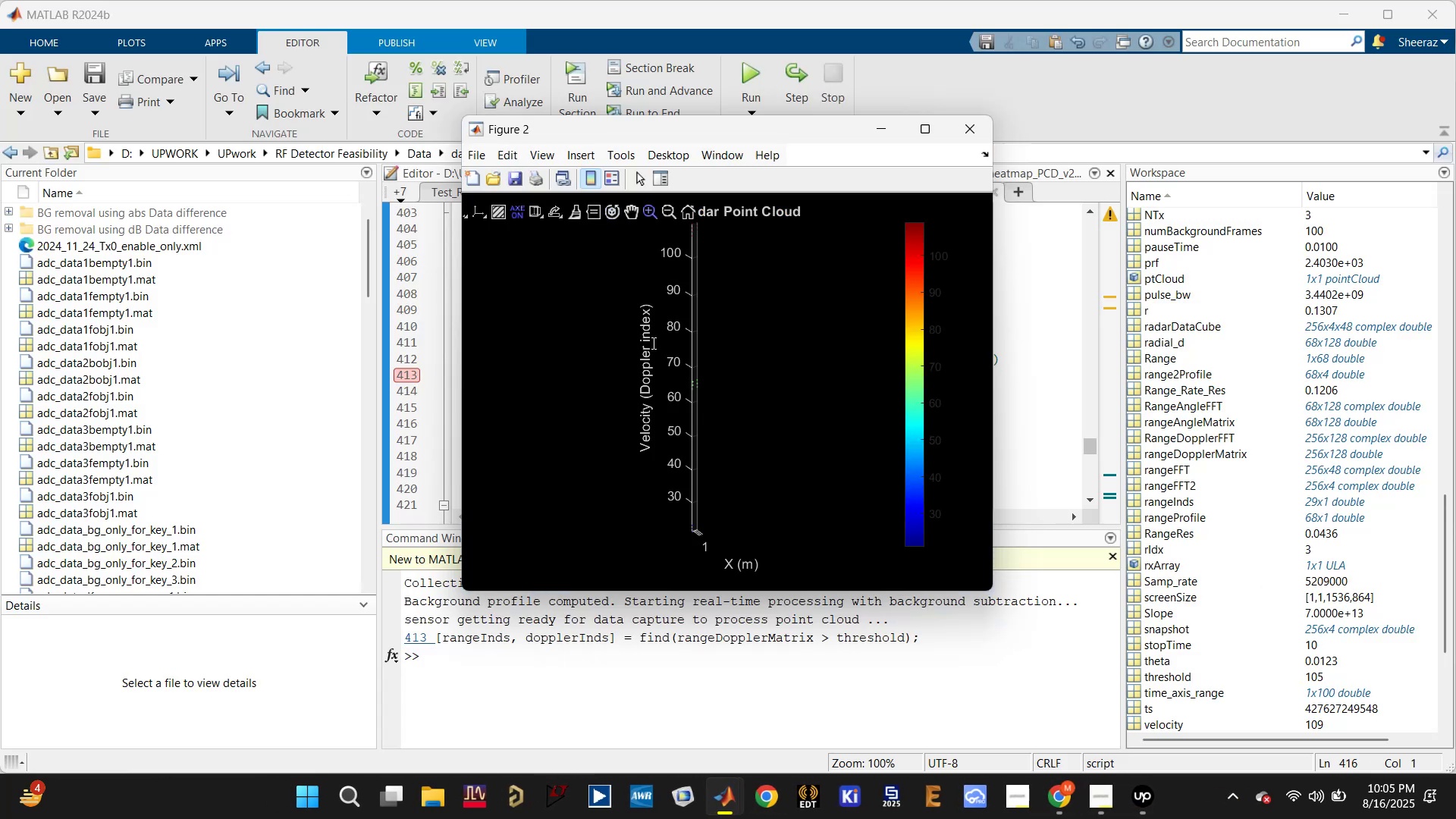 
left_click_drag(start_coordinate=[651, 341], to_coordinate=[739, 448])
 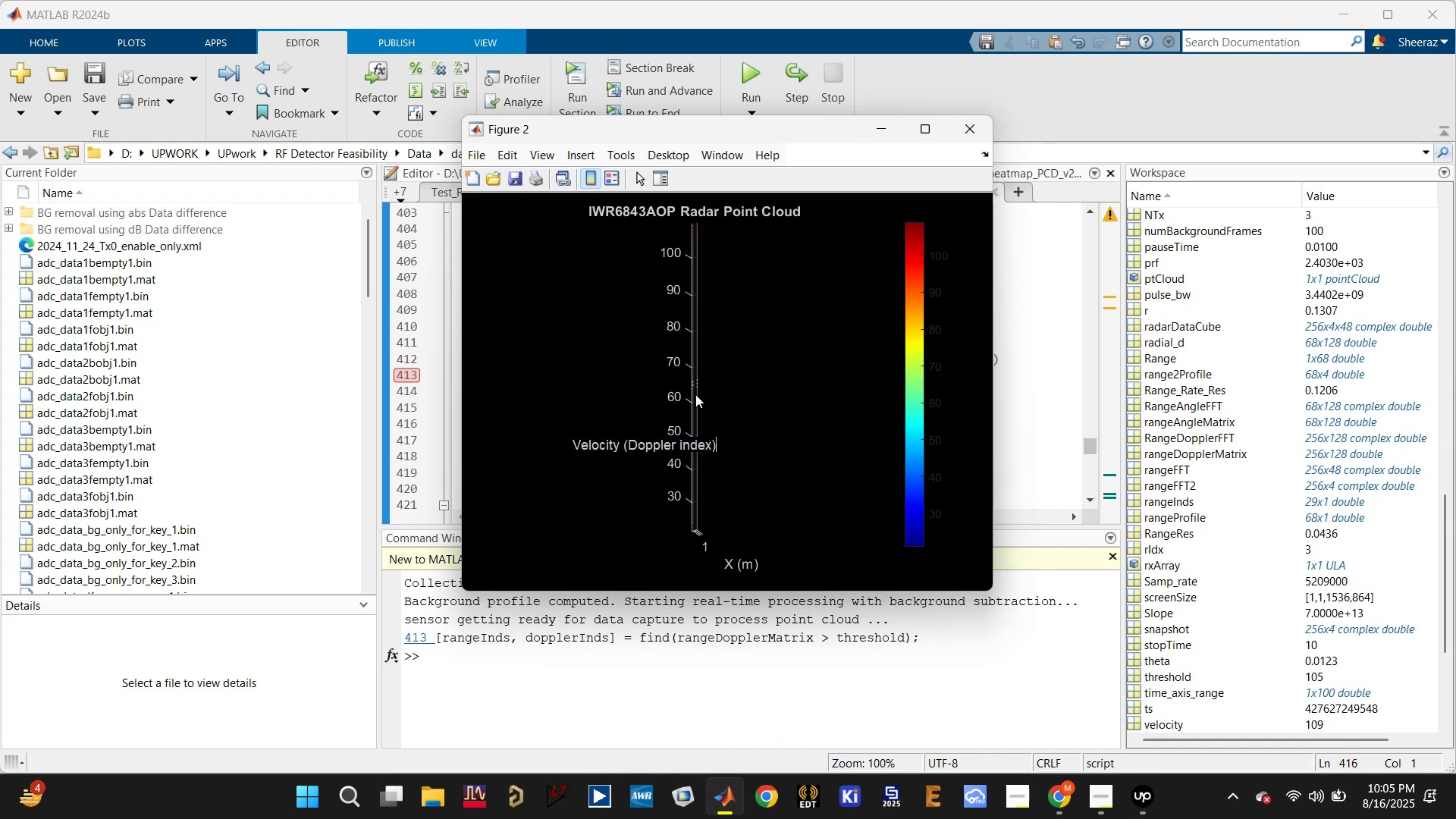 
left_click_drag(start_coordinate=[648, 335], to_coordinate=[735, 450])
 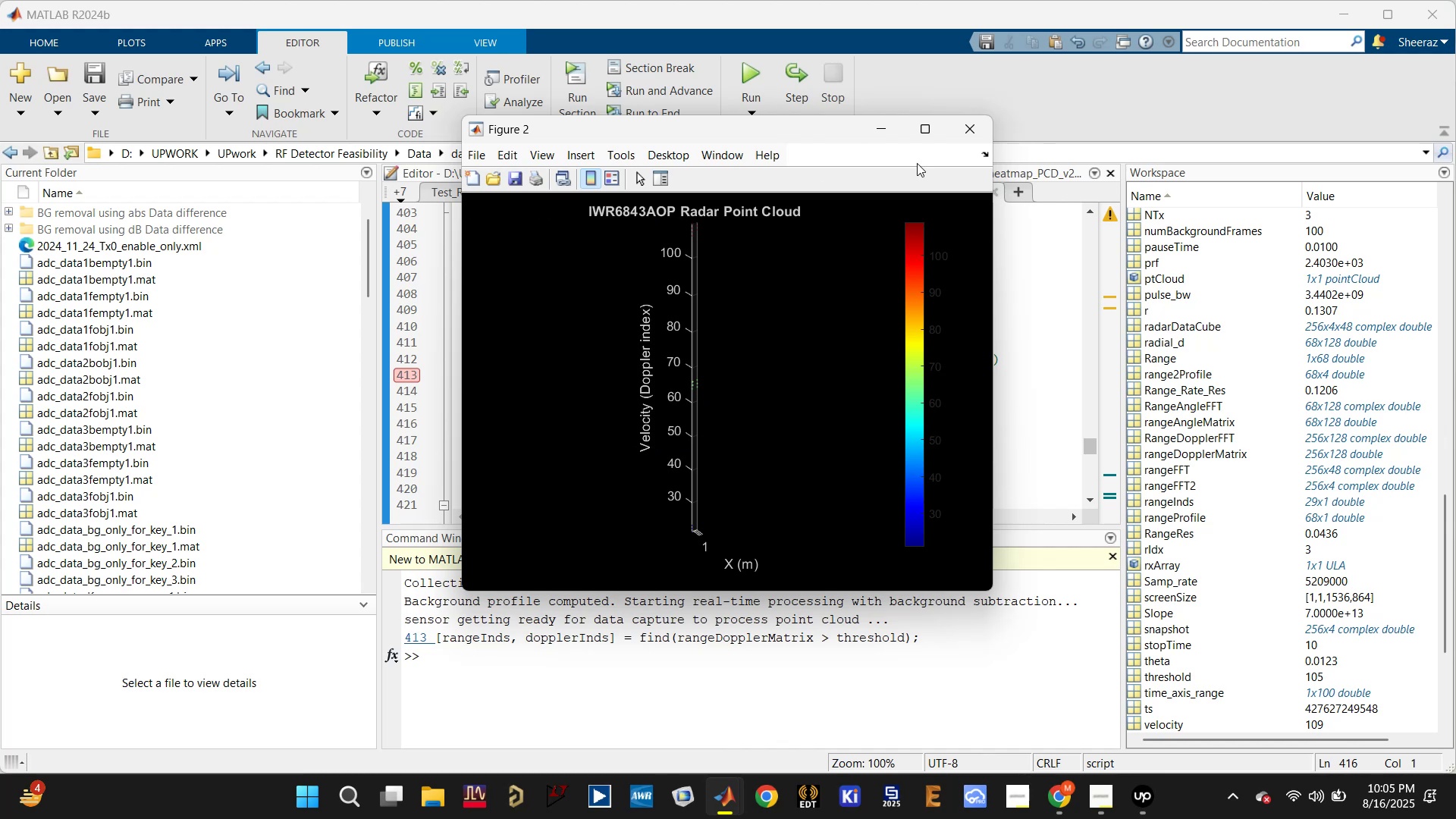 